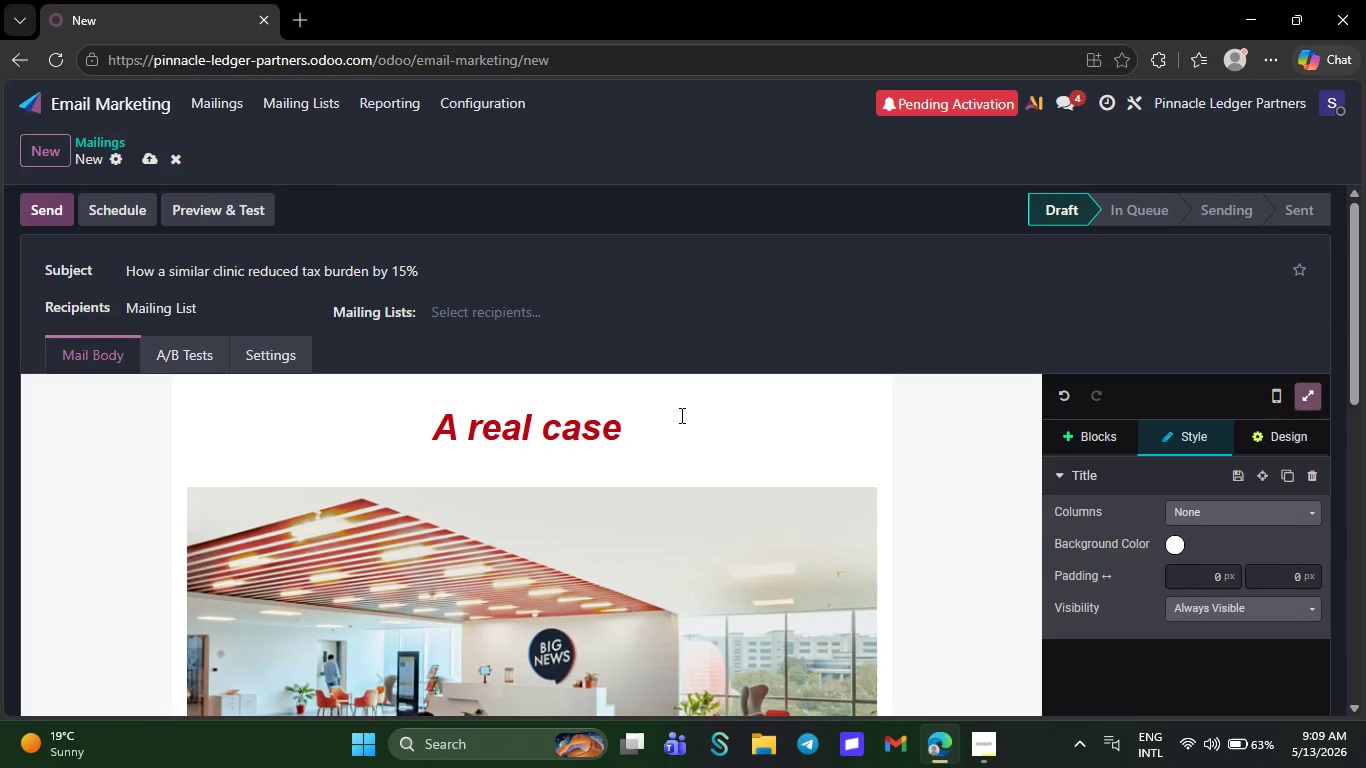 
type(from a private just like o)
key(Backspace)
type(yours)
 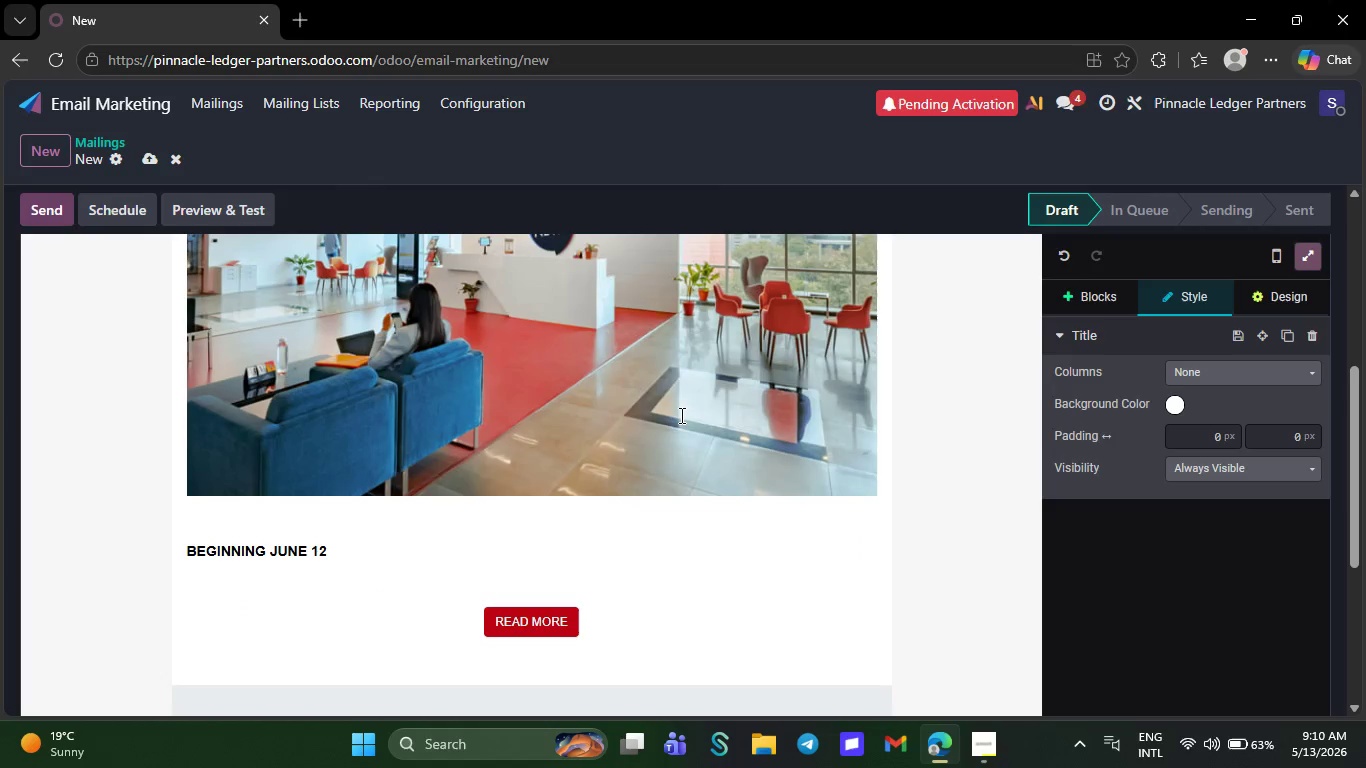 
wait(5.66)
 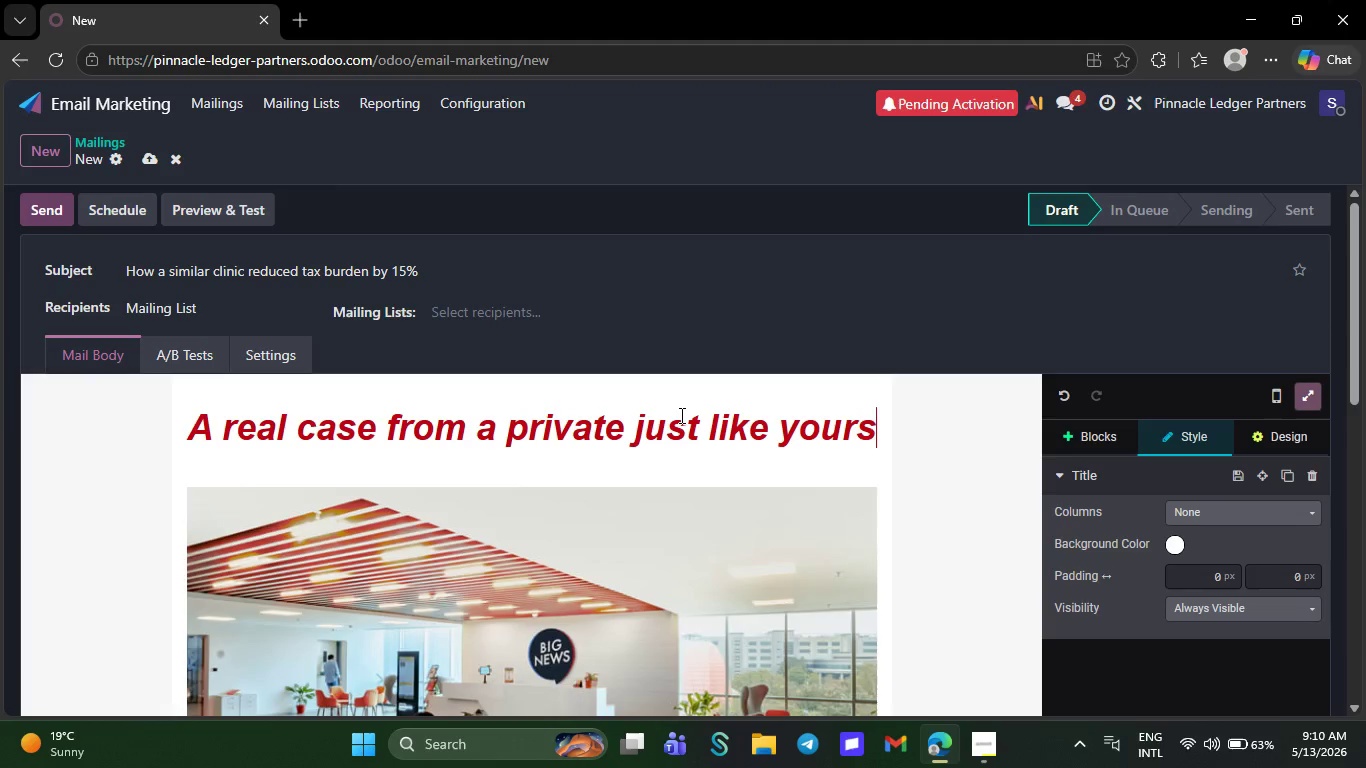 
left_click([224, 568])
 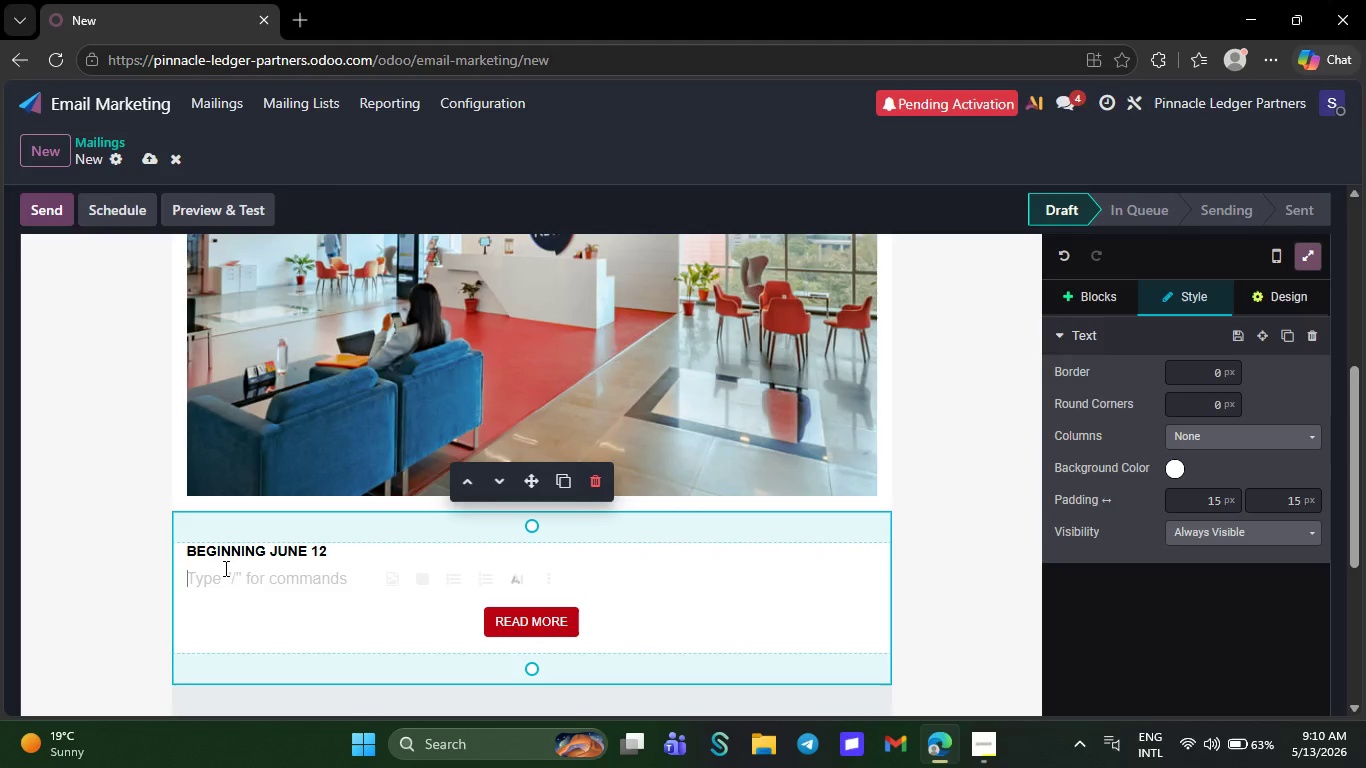 
type(One of our recent cl)
 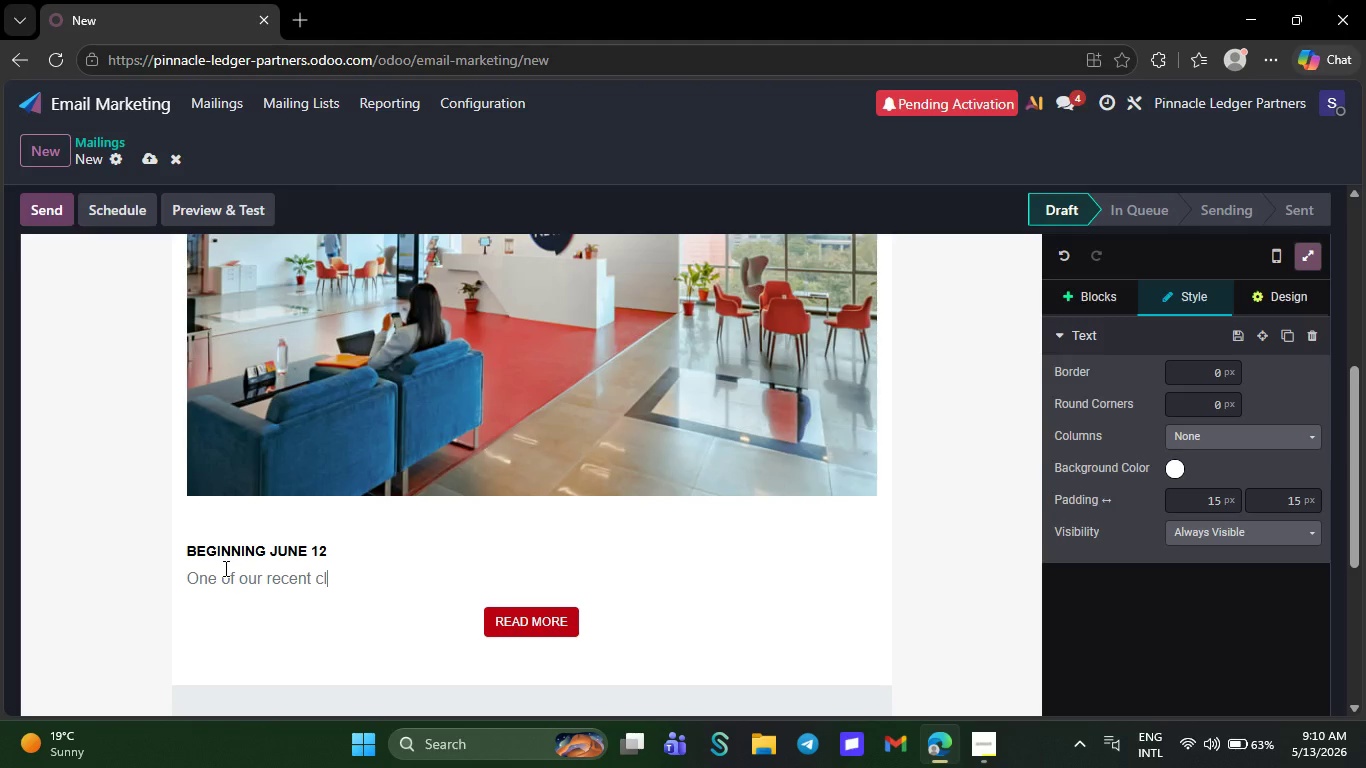 
type(lients a mid )
 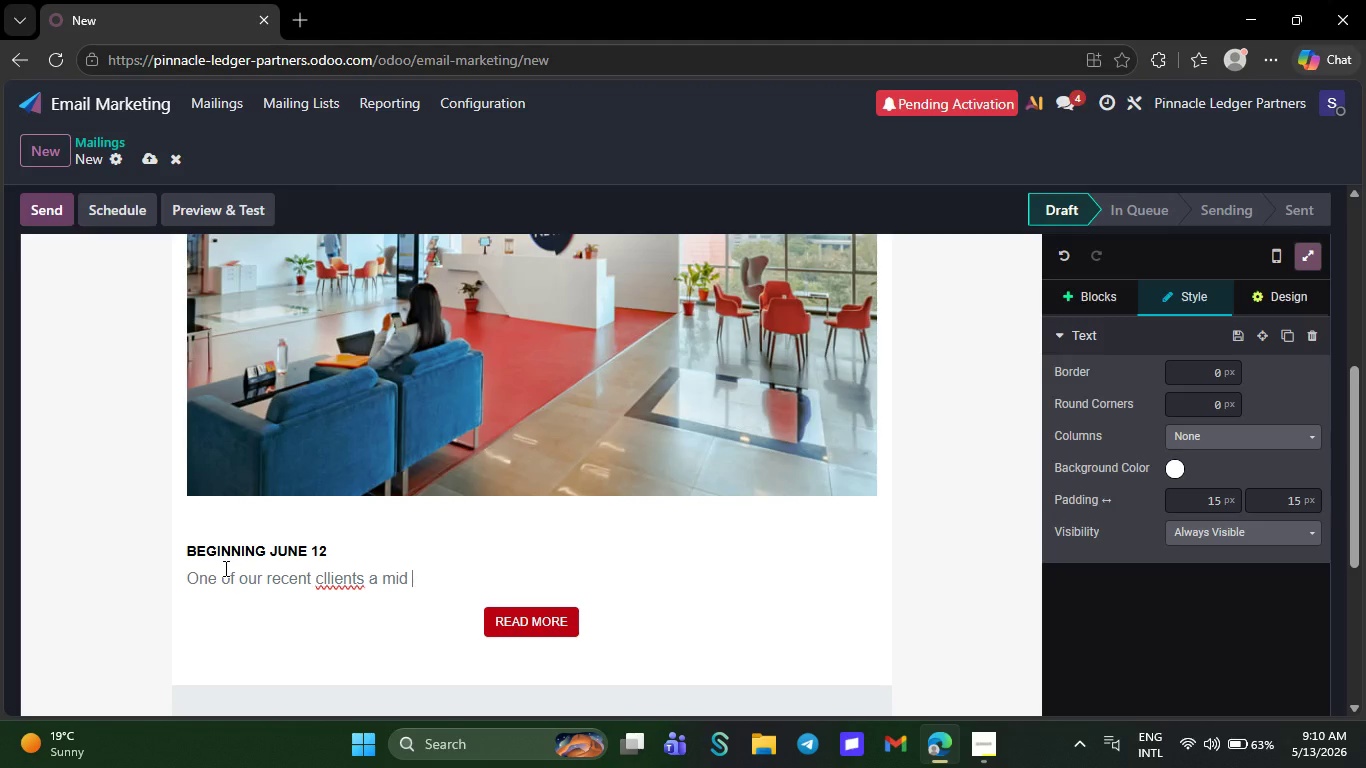 
type(sized private clinic)
 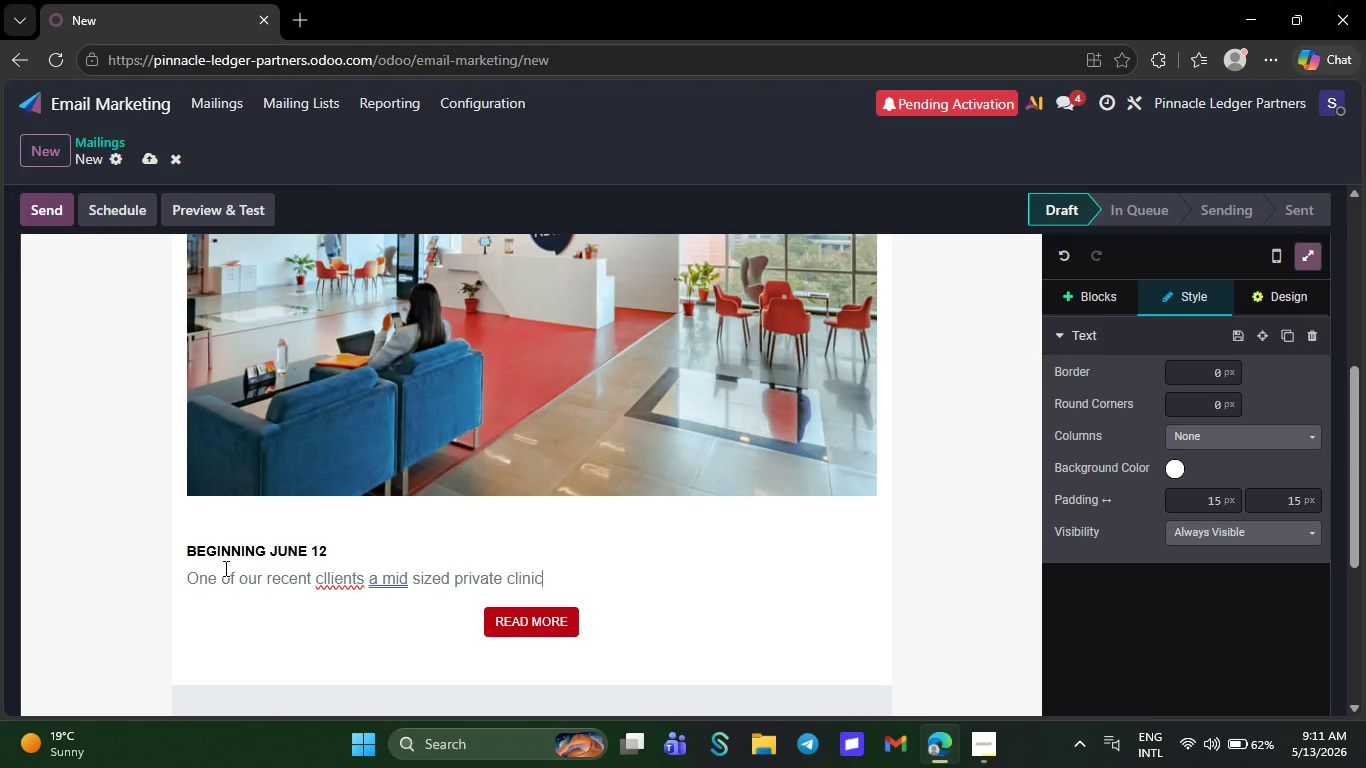 
wait(15.88)
 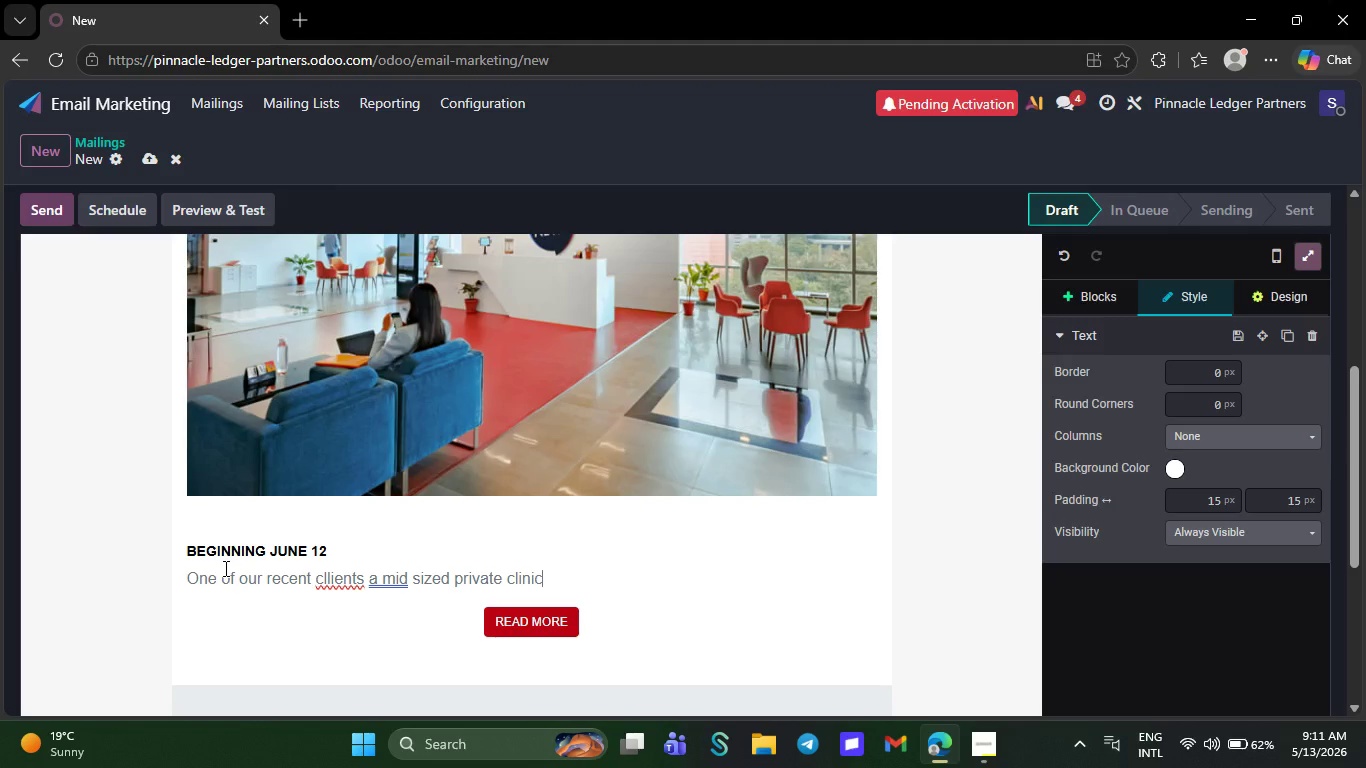 
type( specializing in outpatient care was facing consistenc)
 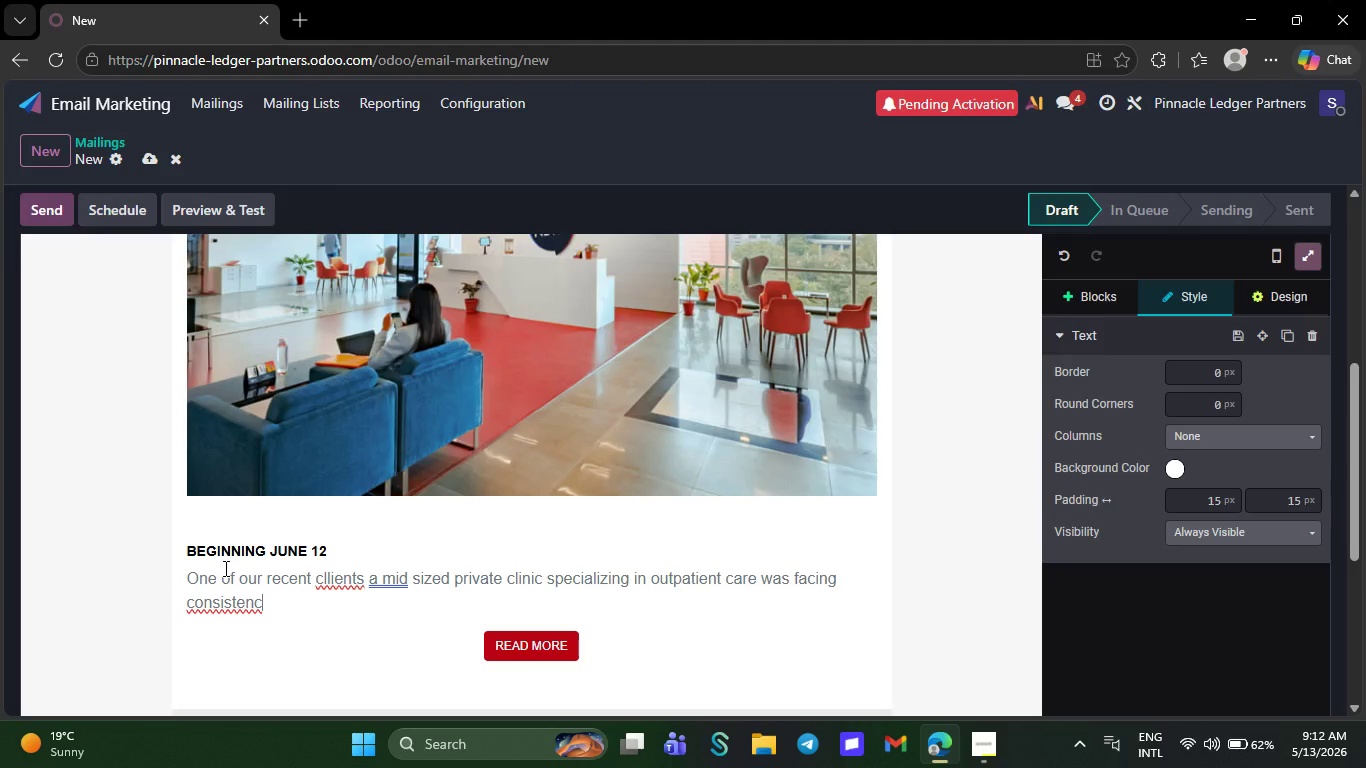 
type(y high anial tax obligation)
 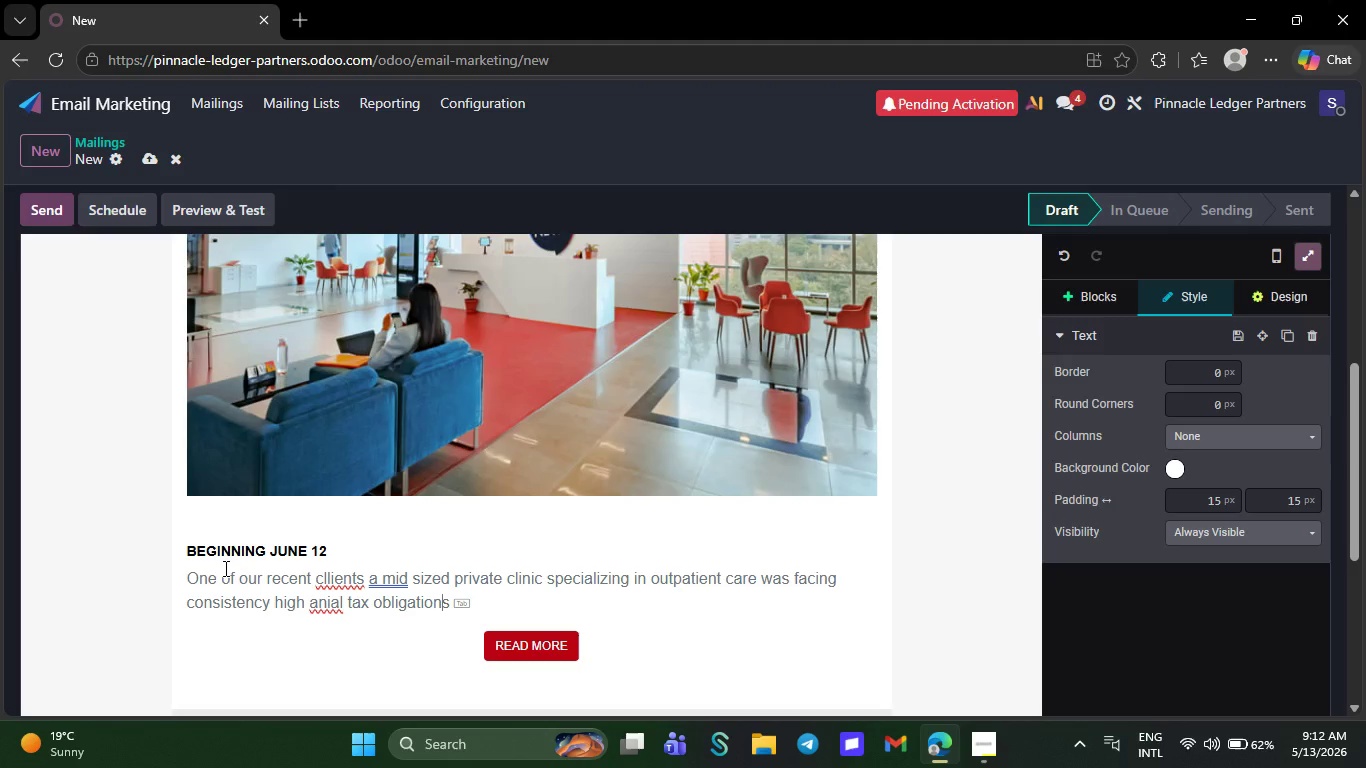 
key(Tab)
 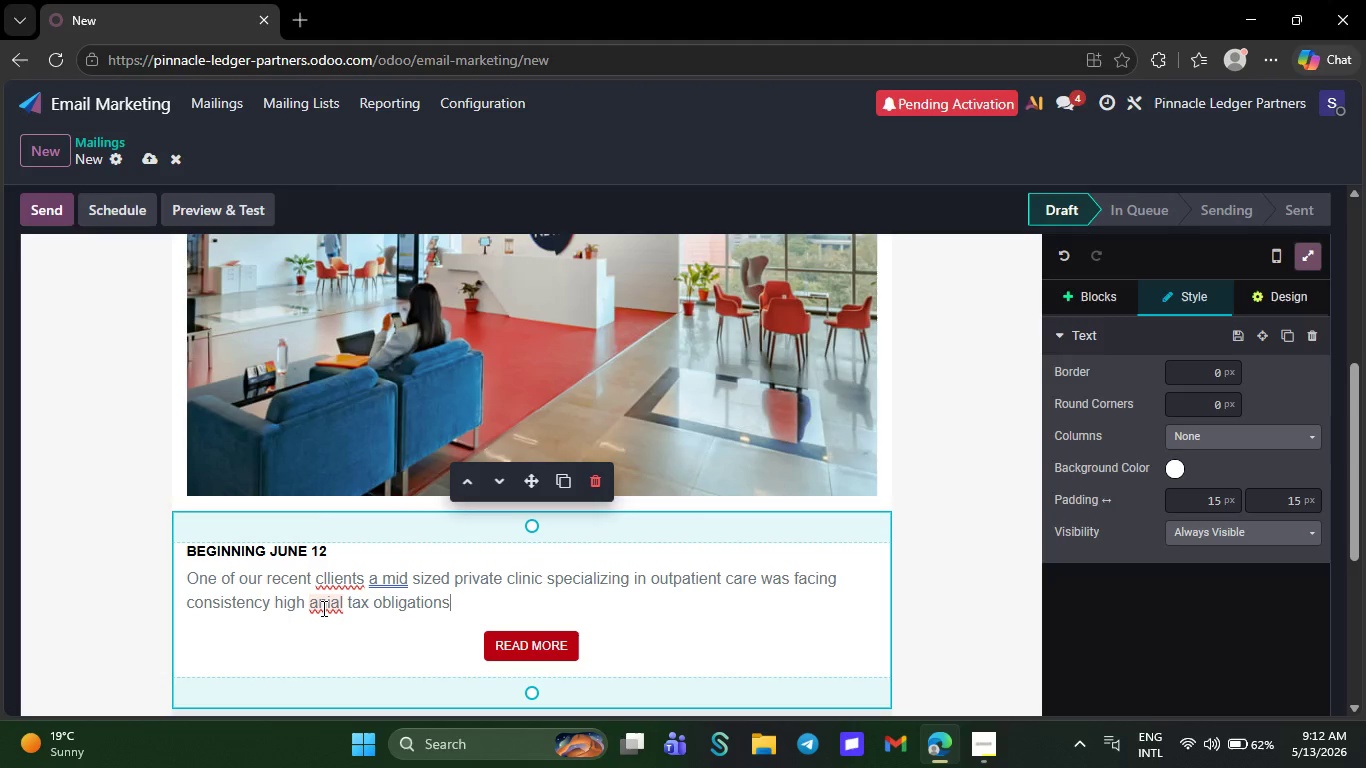 
right_click([322, 608])
 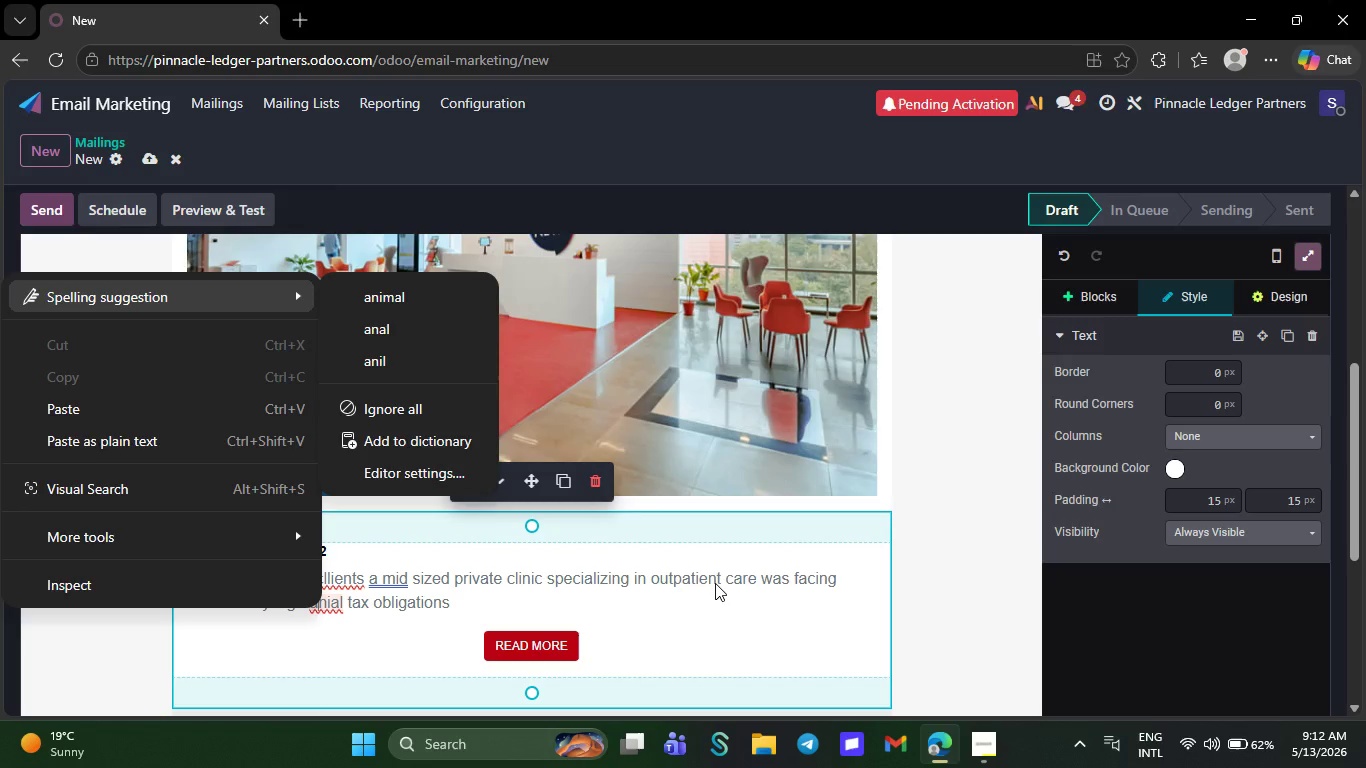 
wait(5.8)
 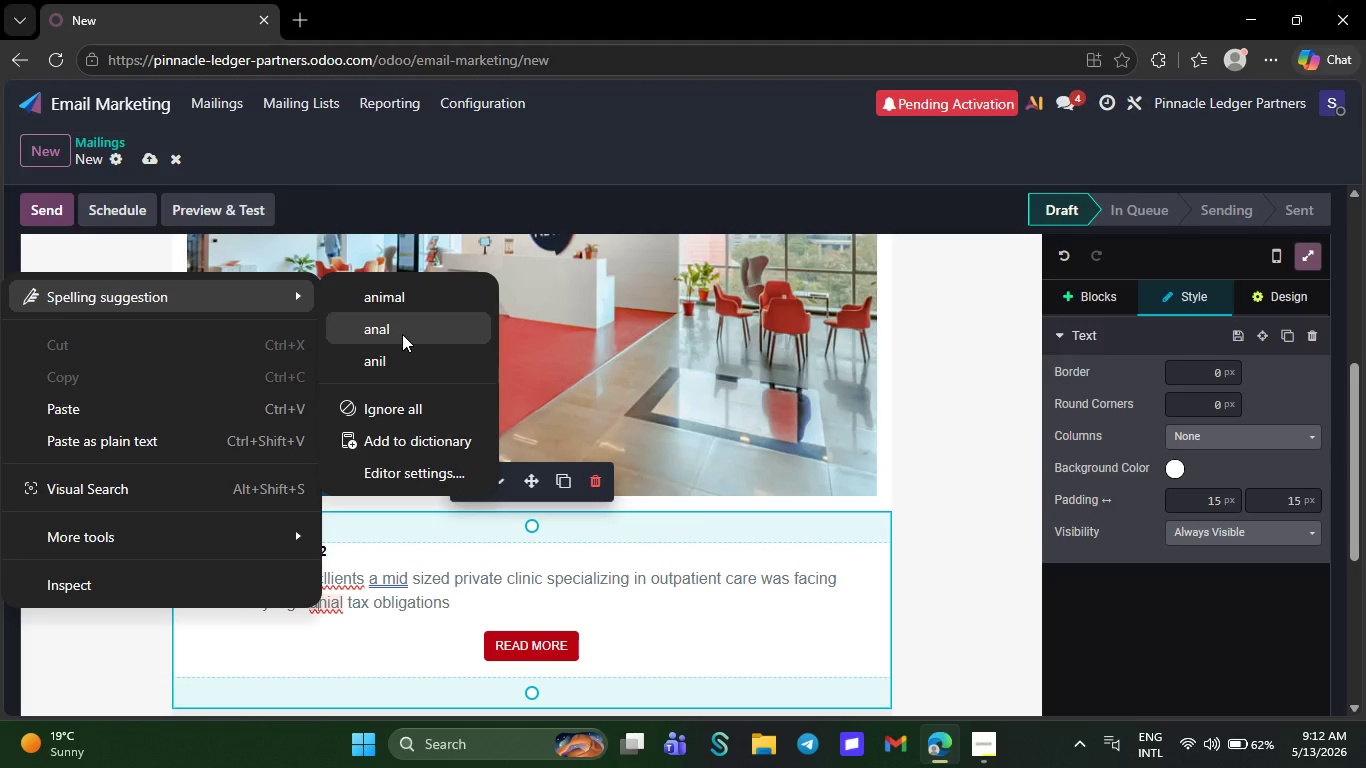 
left_click([715, 583])
 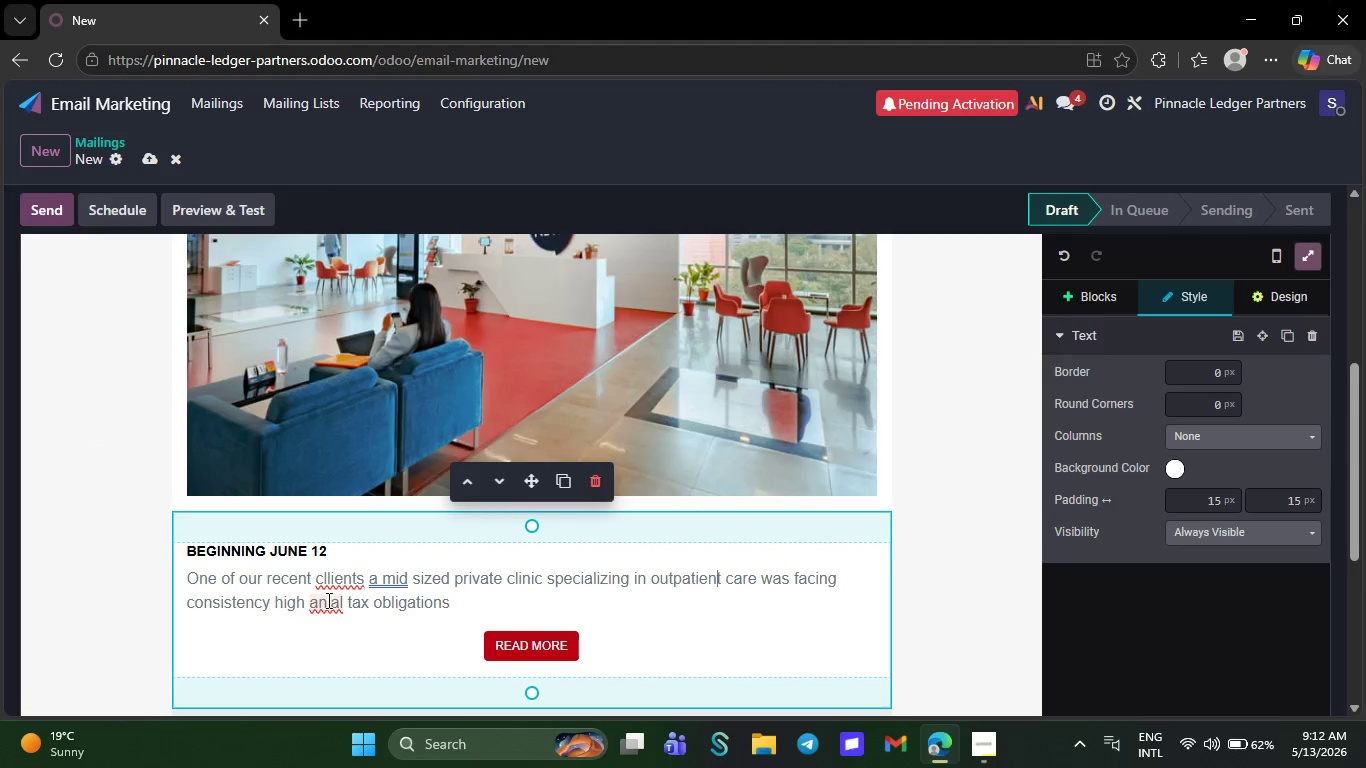 
left_click([327, 600])
 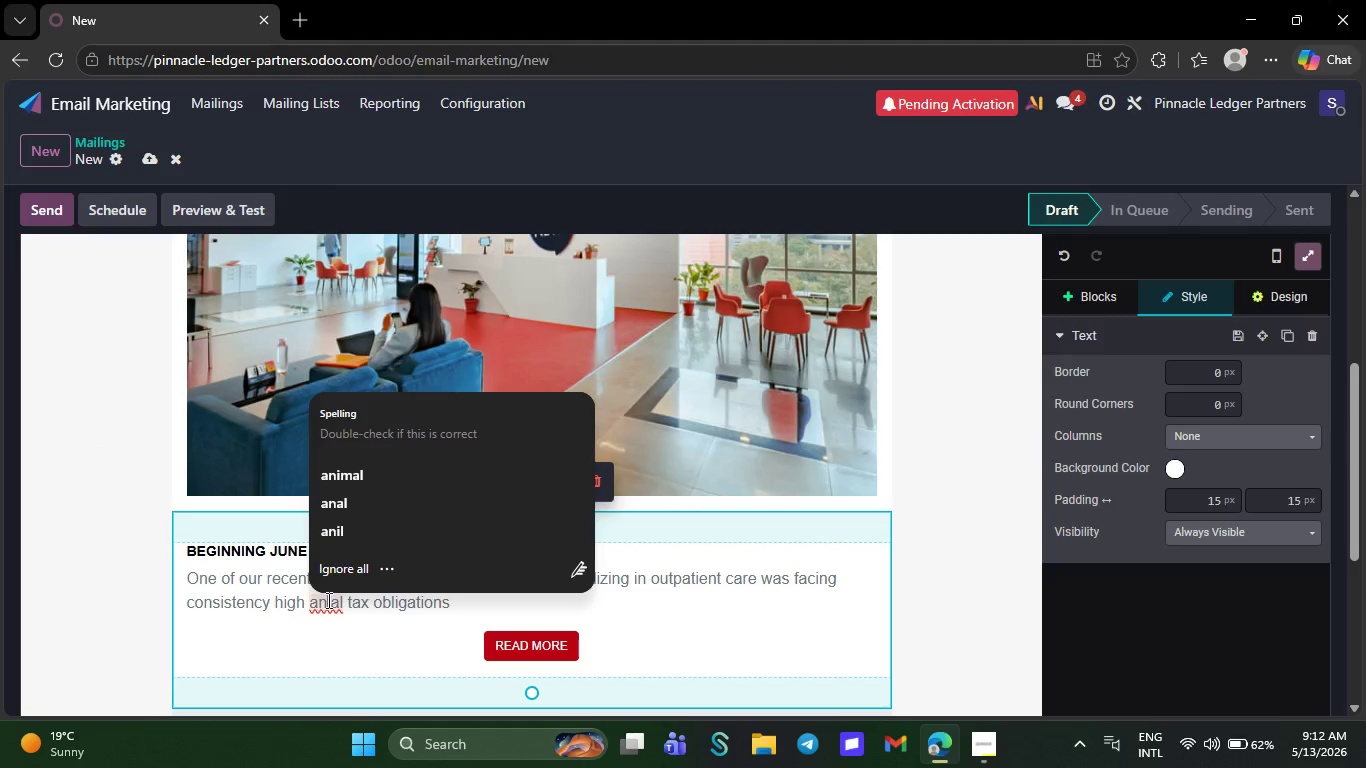 
key(N)
 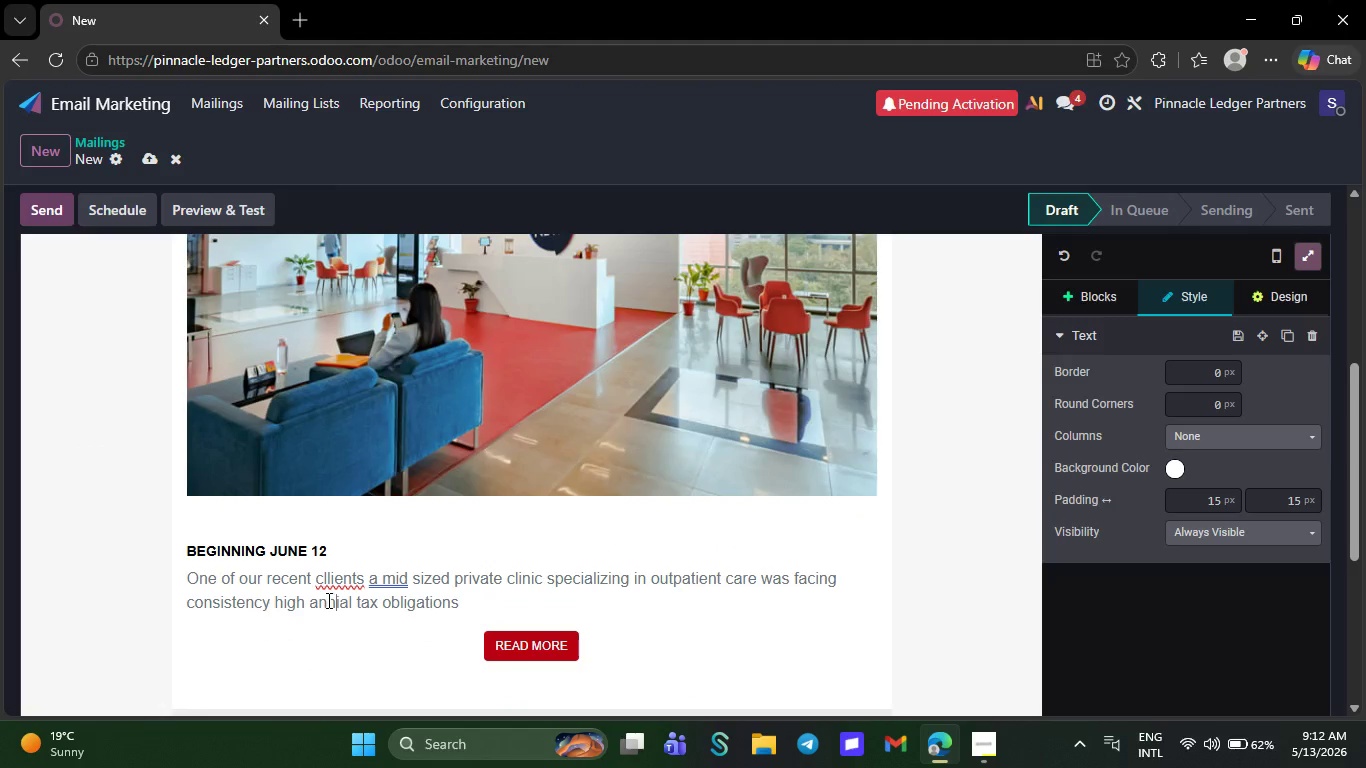 
key(ArrowRight)
 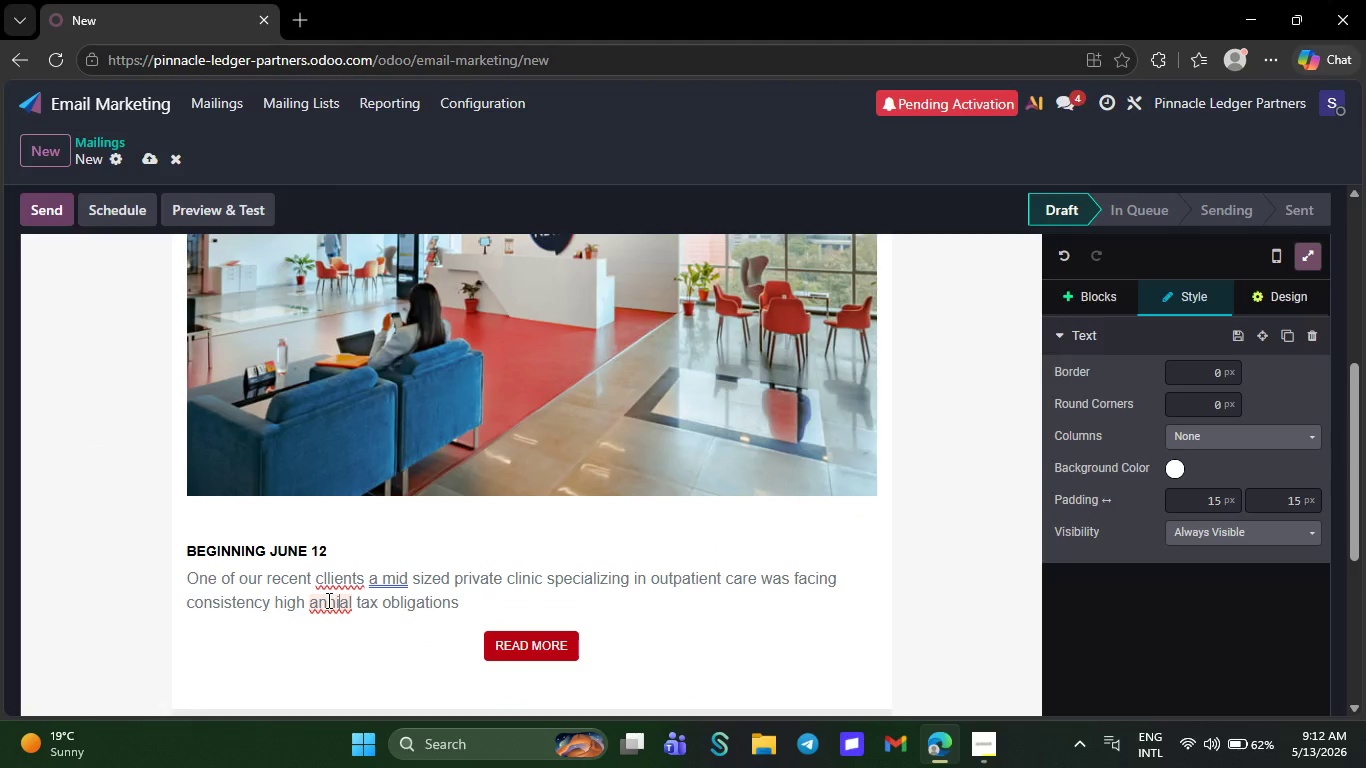 
key(Backspace)
 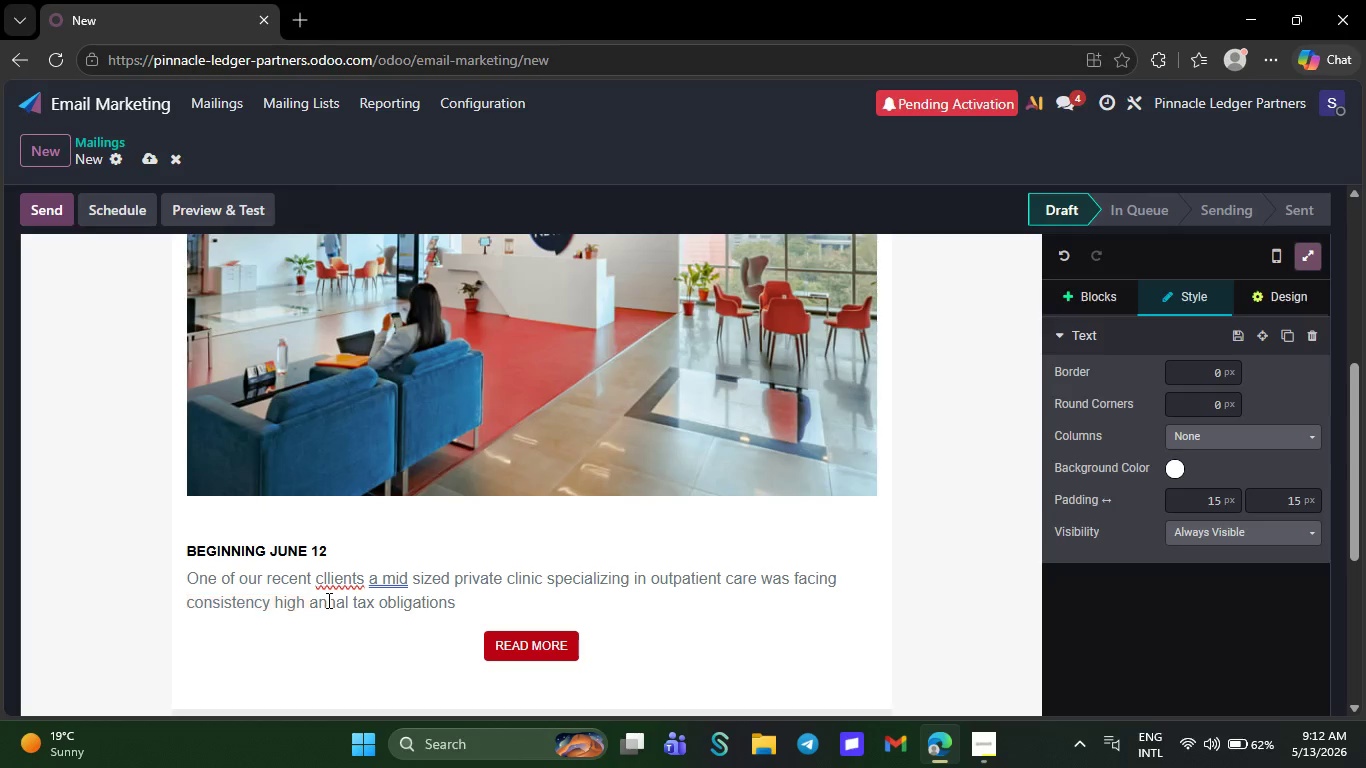 
key(U)
 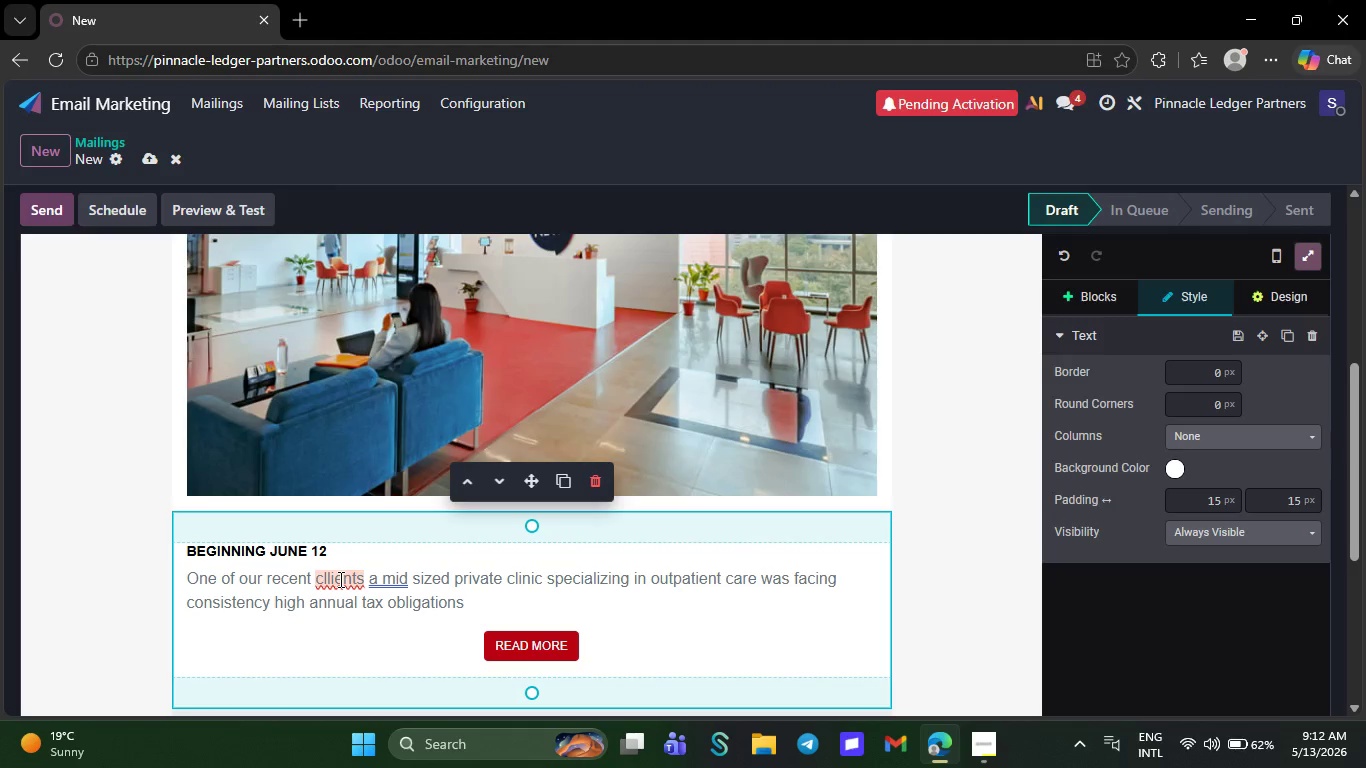 
left_click([333, 568])
 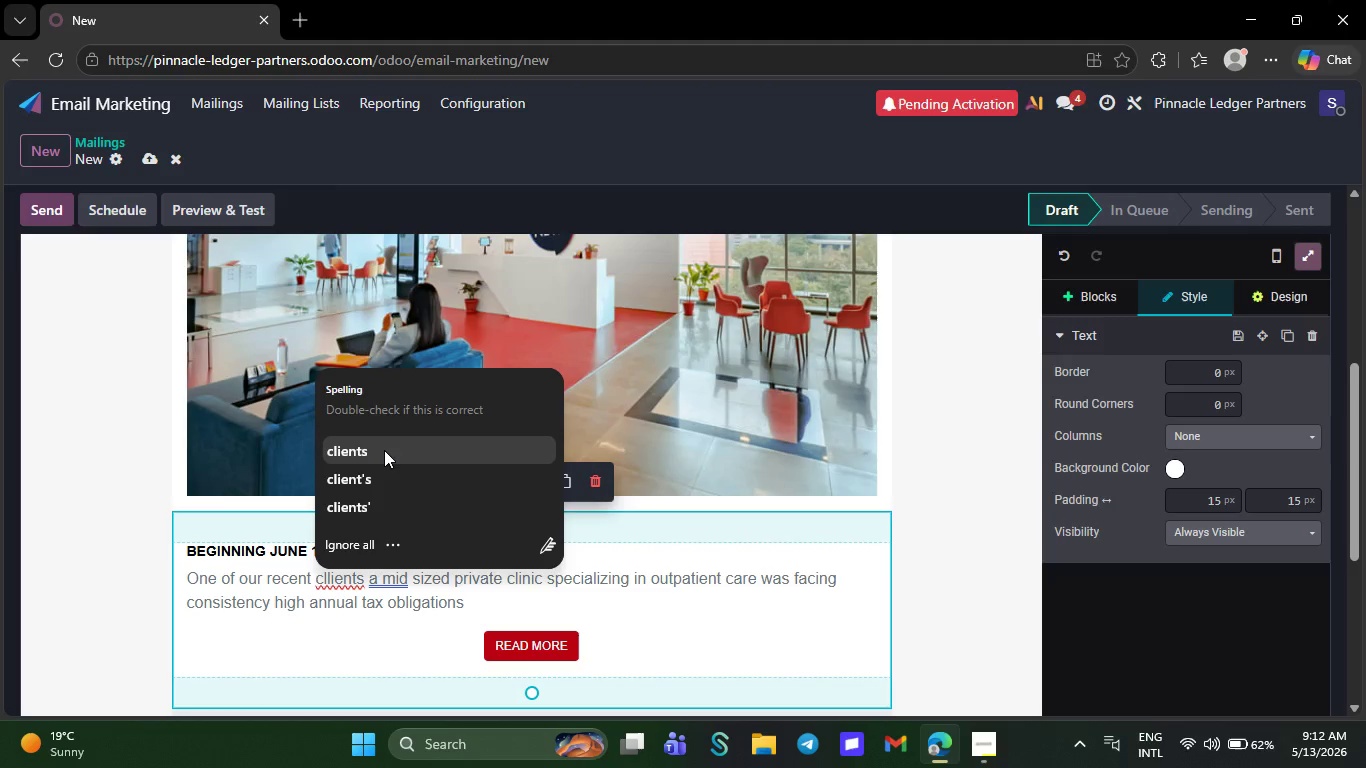 
left_click([384, 450])
 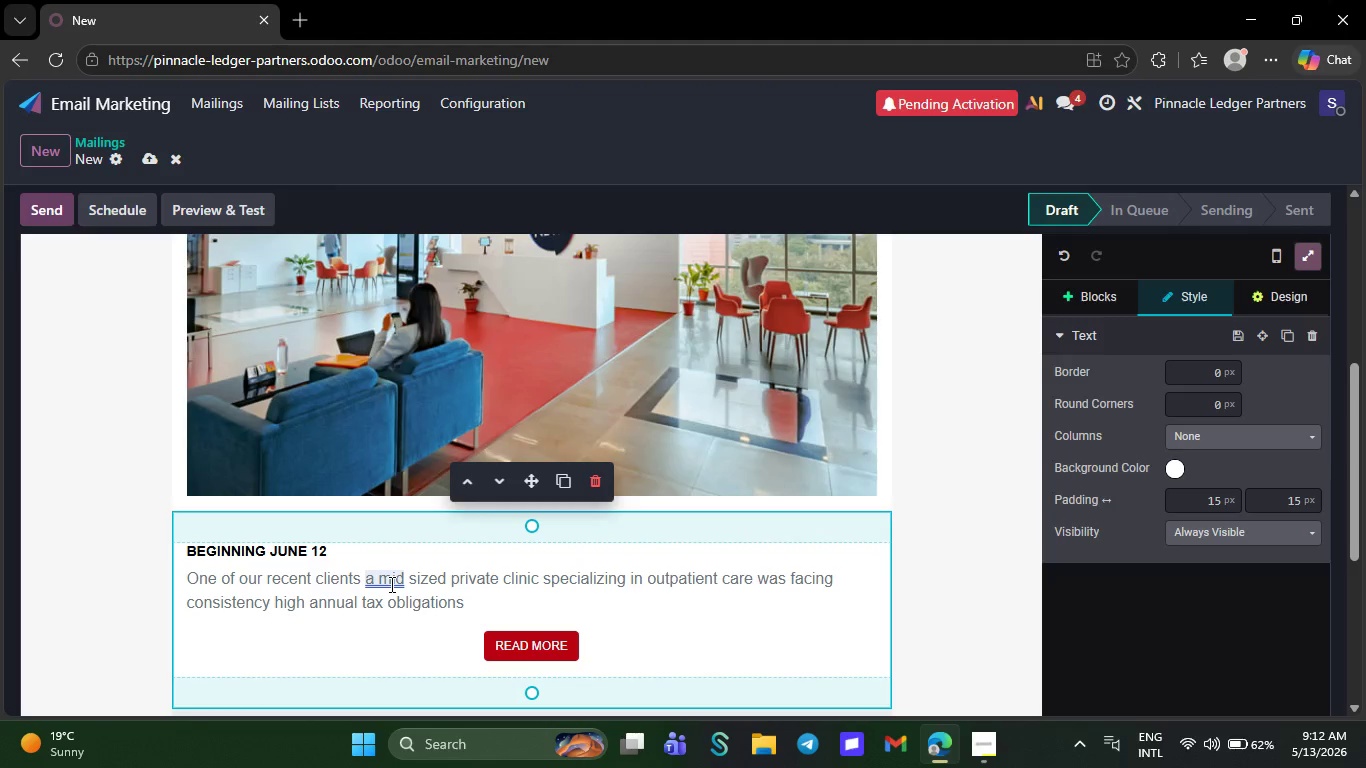 
right_click([390, 584])
 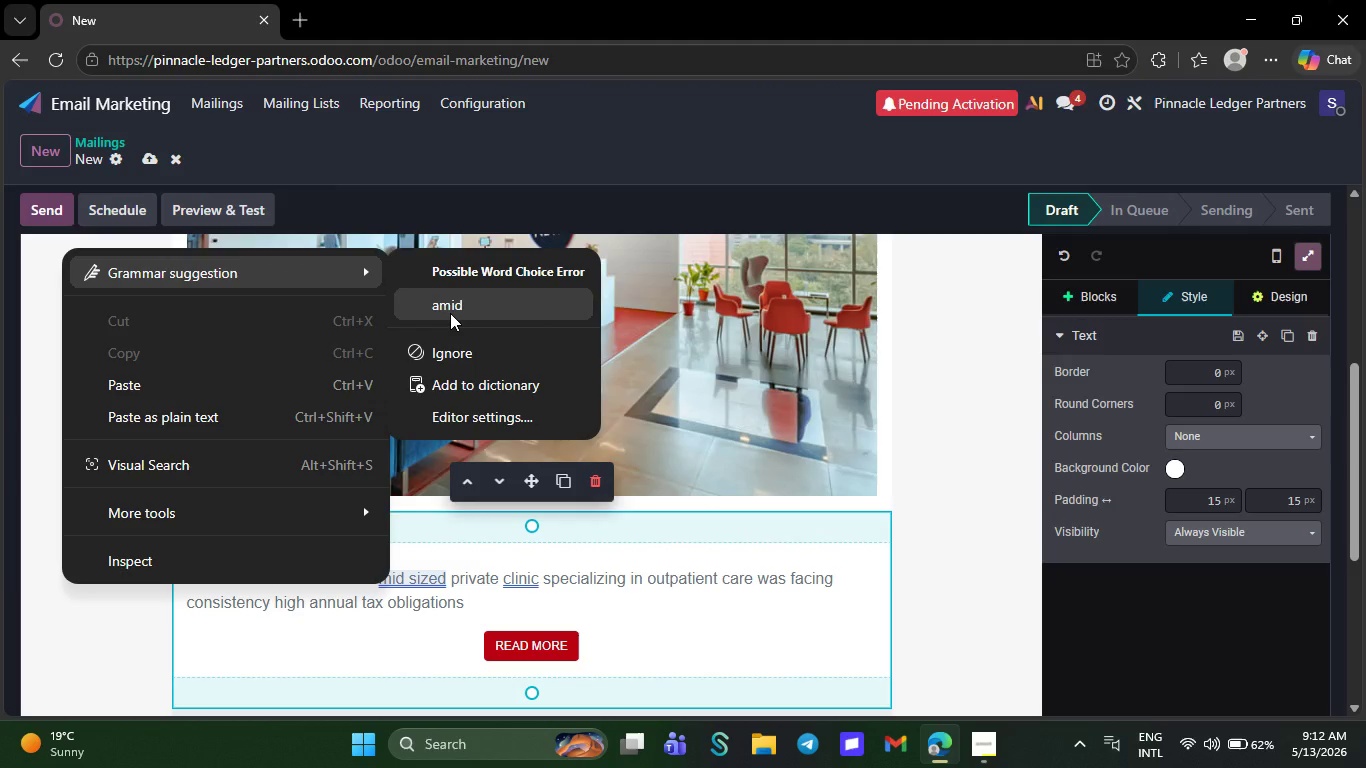 
left_click([450, 313])
 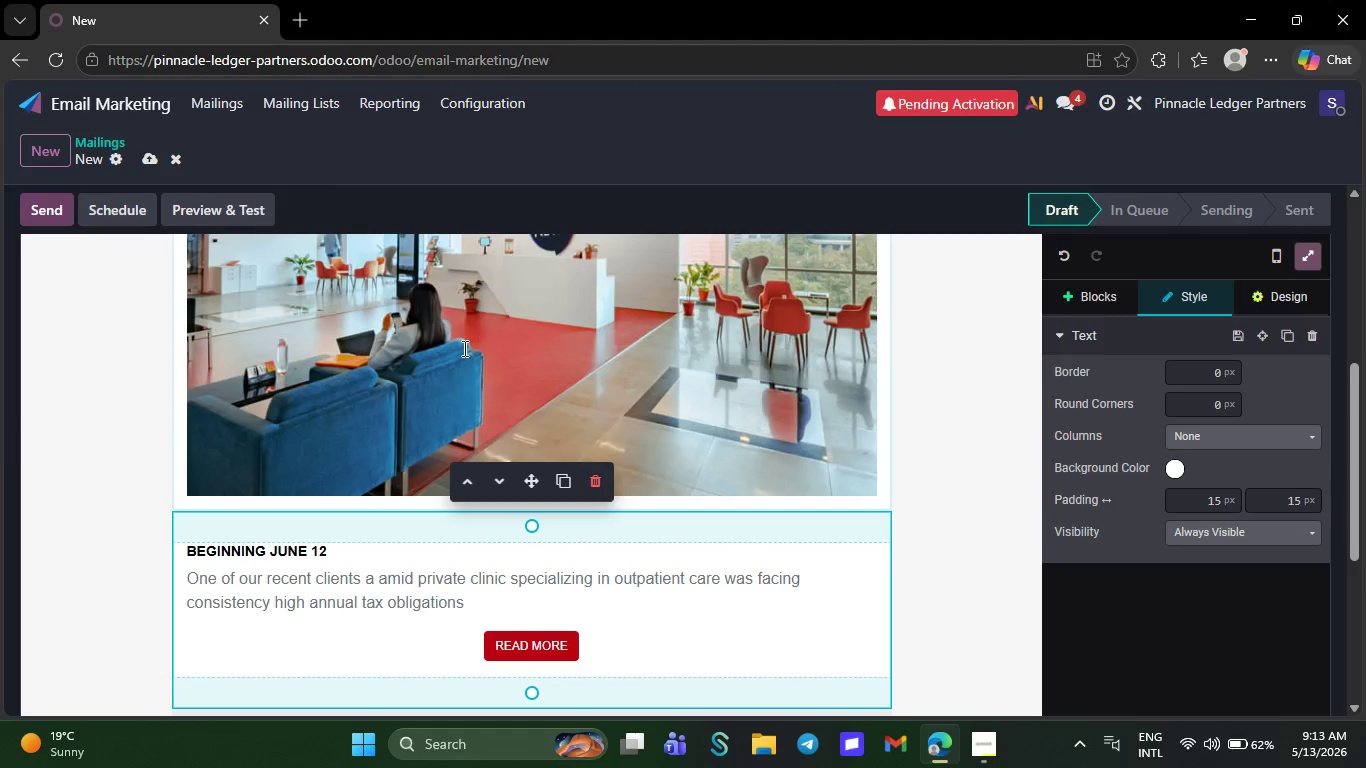 
wait(6.92)
 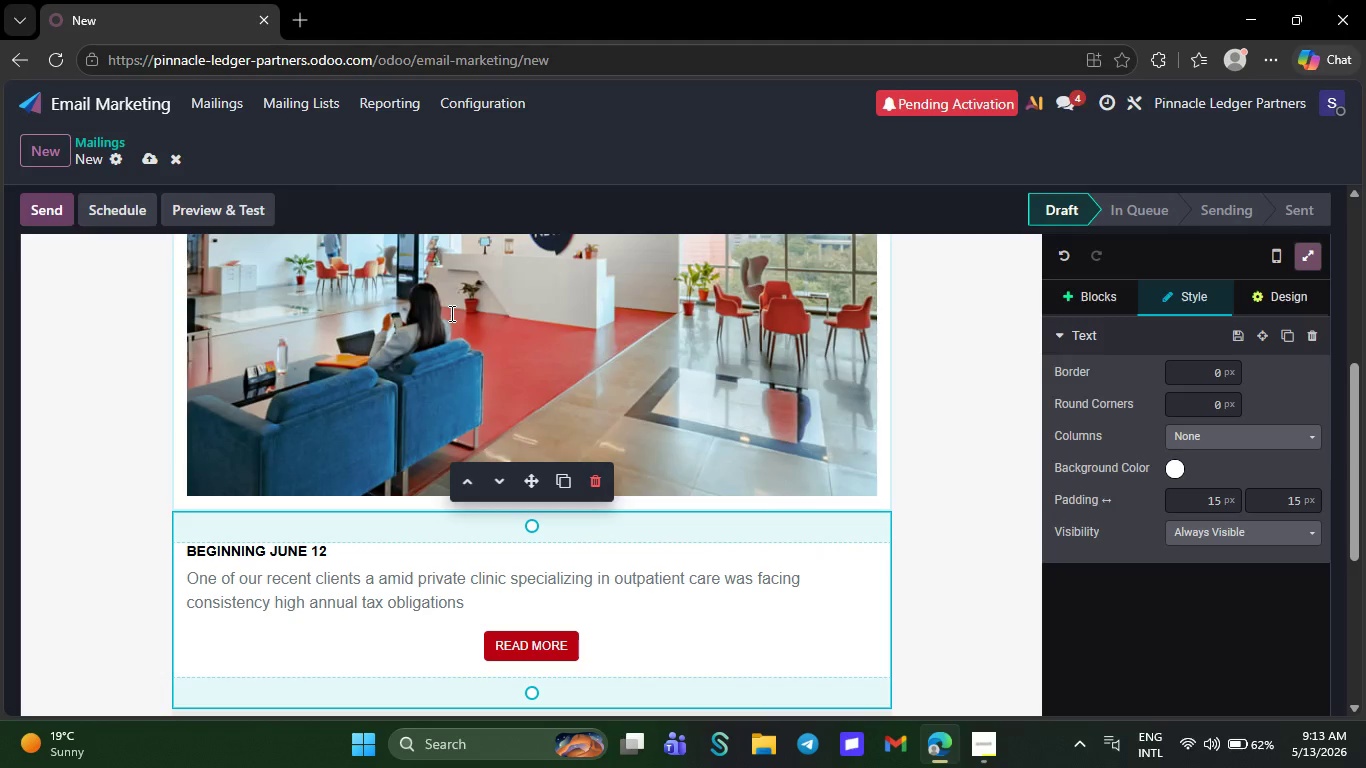 
left_click([493, 595])
 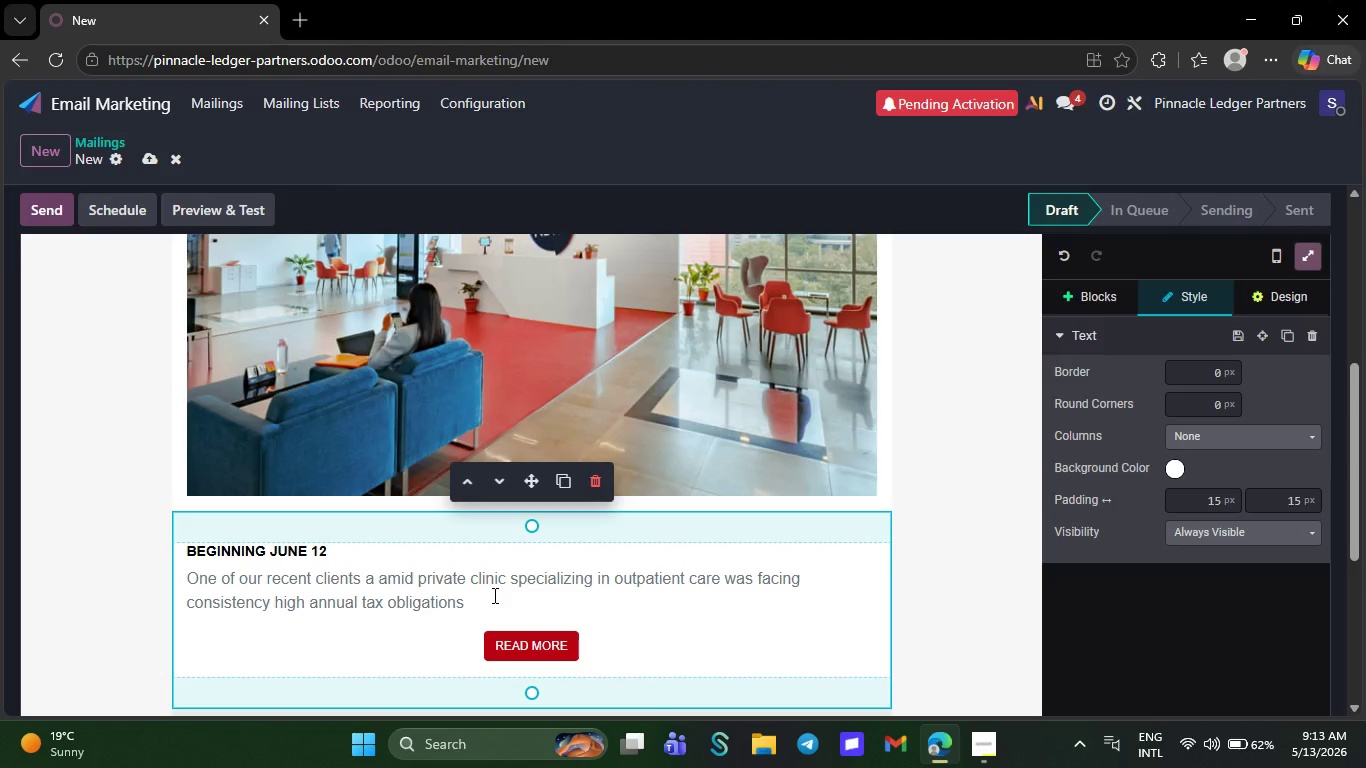 
type(.)
key(NumpadEnter)
type(After )
 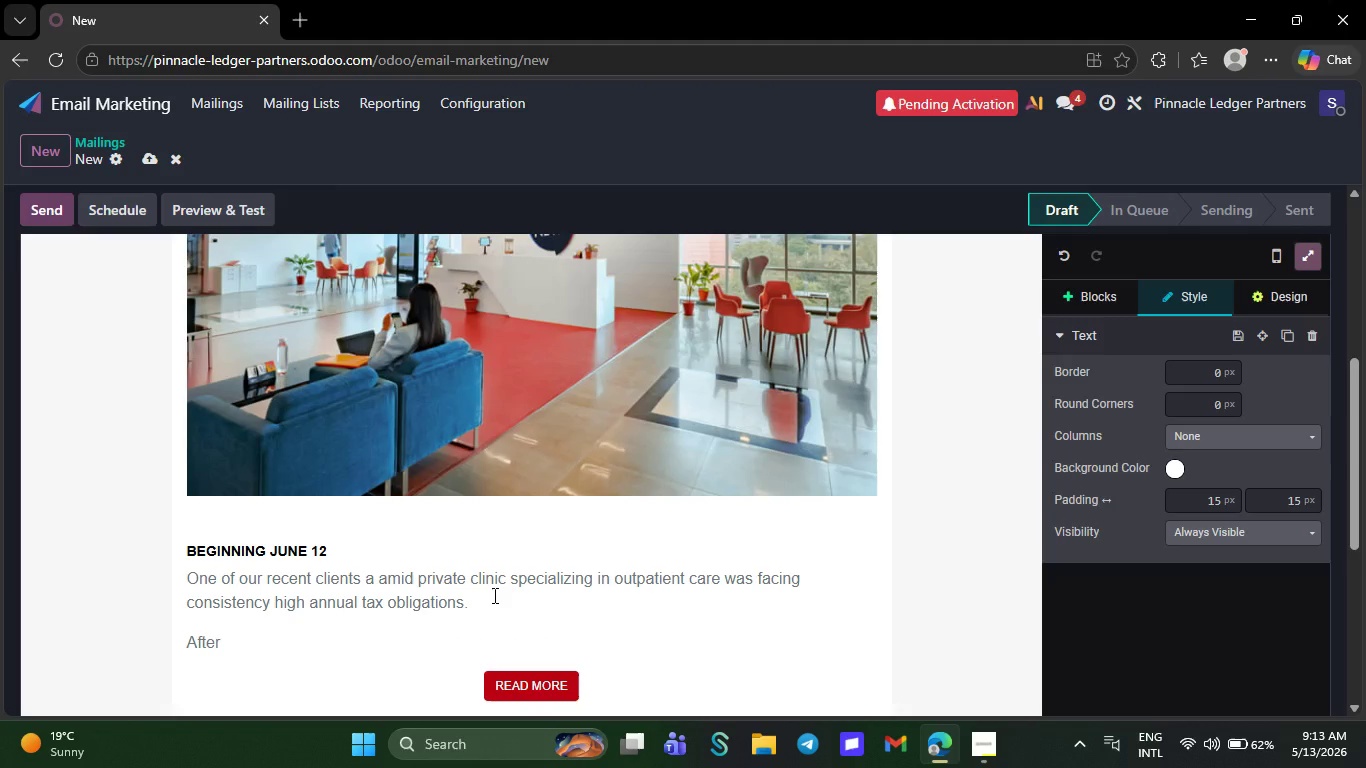 
wait(5.14)
 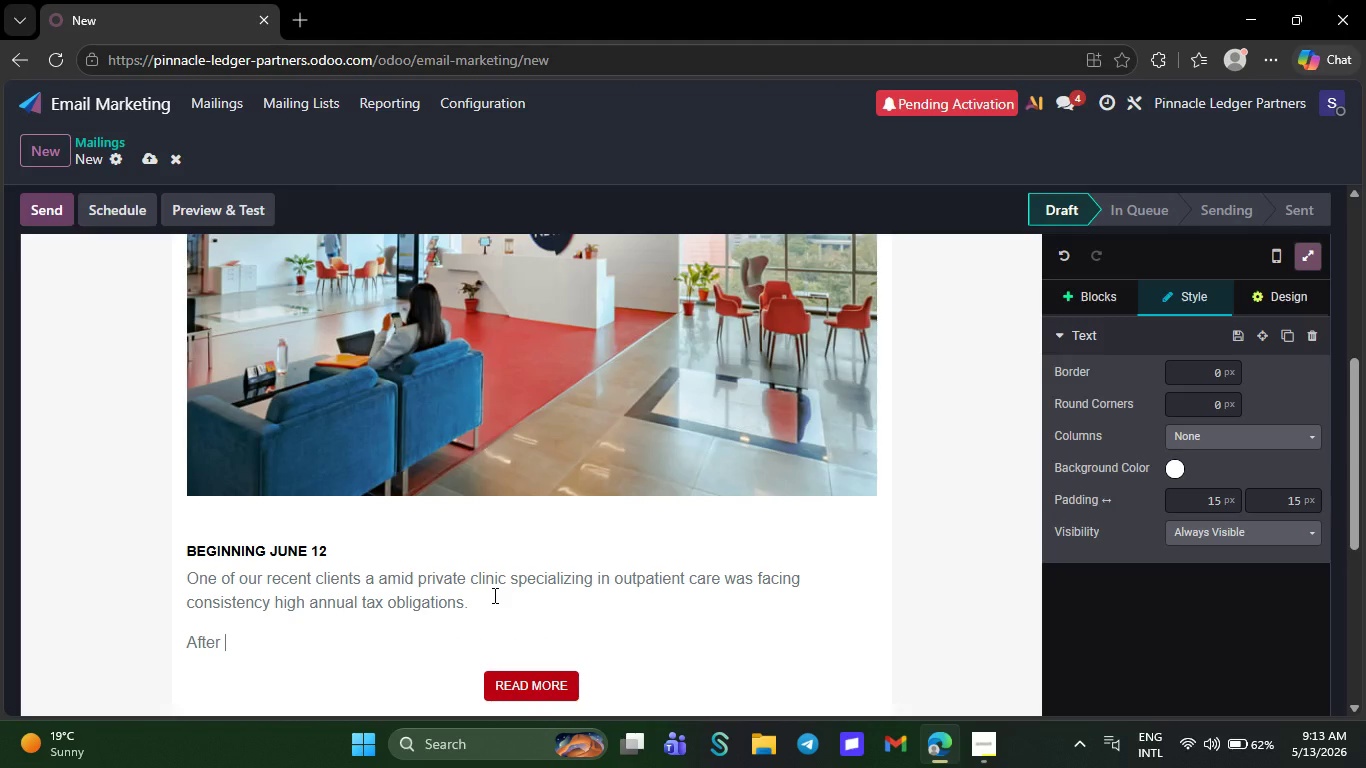 
key(A)
 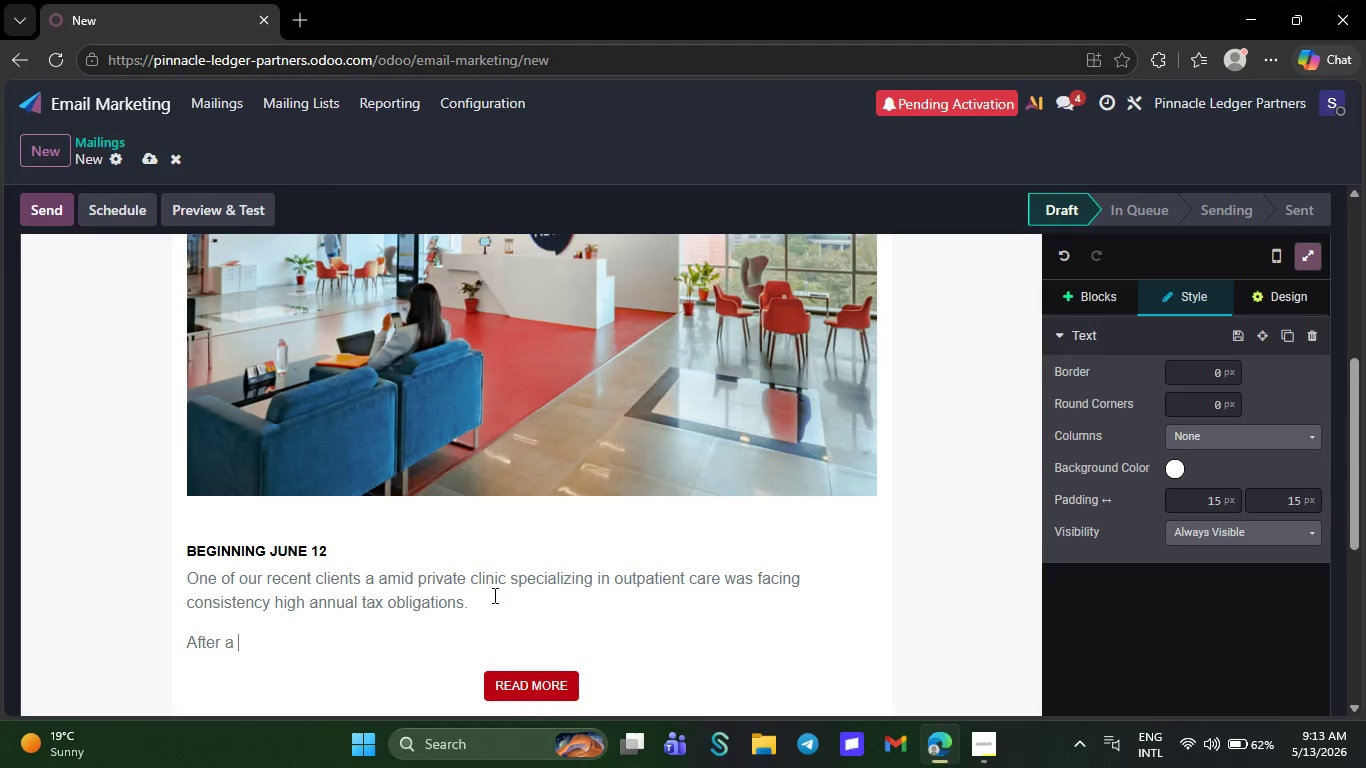 
key(Space)
 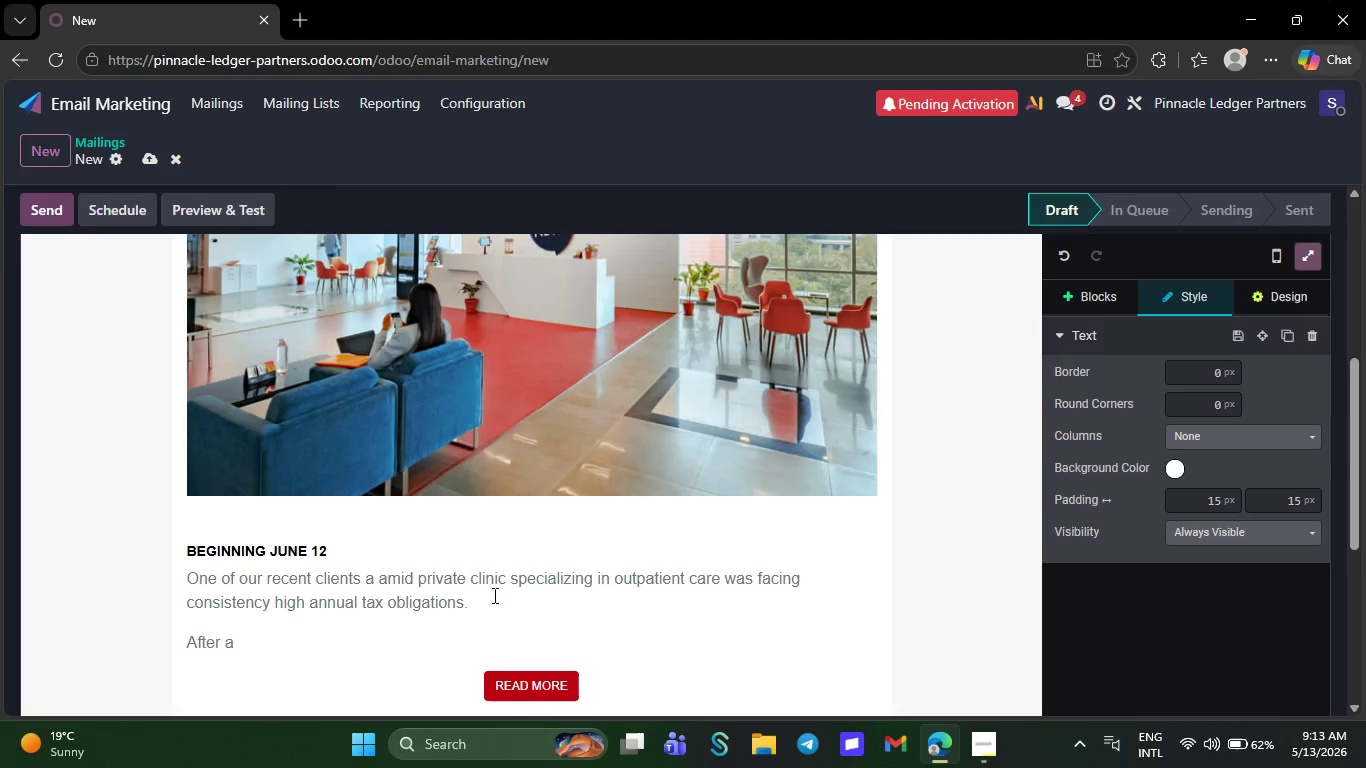 
type(structured review )
 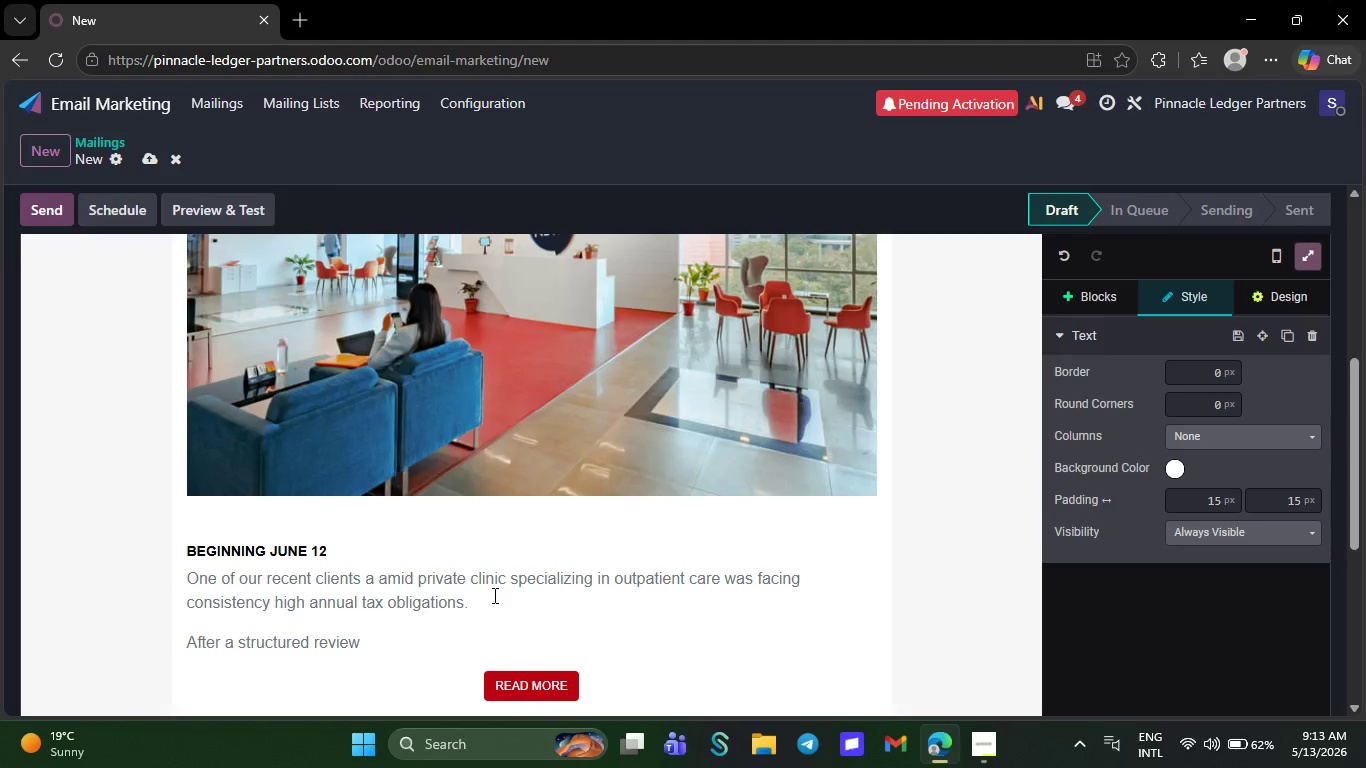 
type(, )
key(Backspace)
key(Backspace)
key(Backspace)
type(, we )
 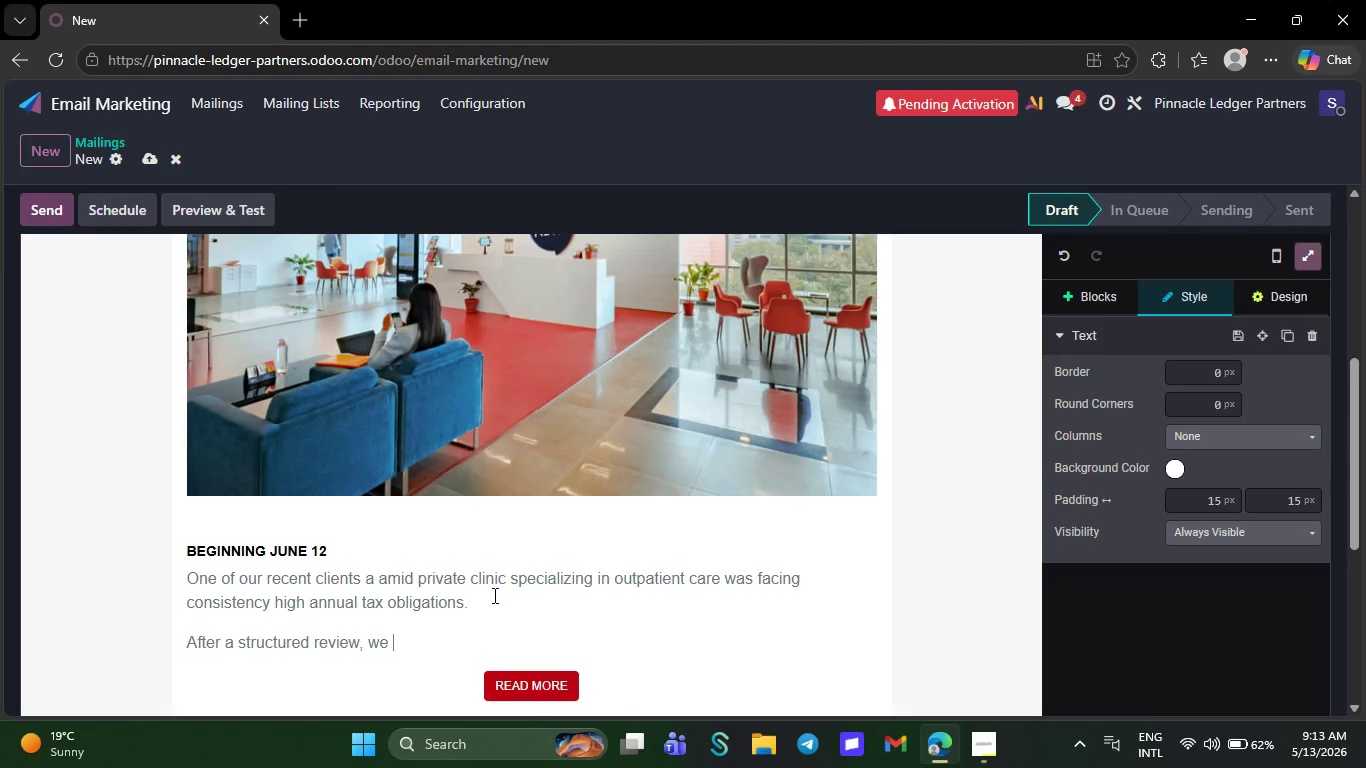 
type(discovered )
key(Backspace)
type(:)
key(NumpadEnter)
type(/)
 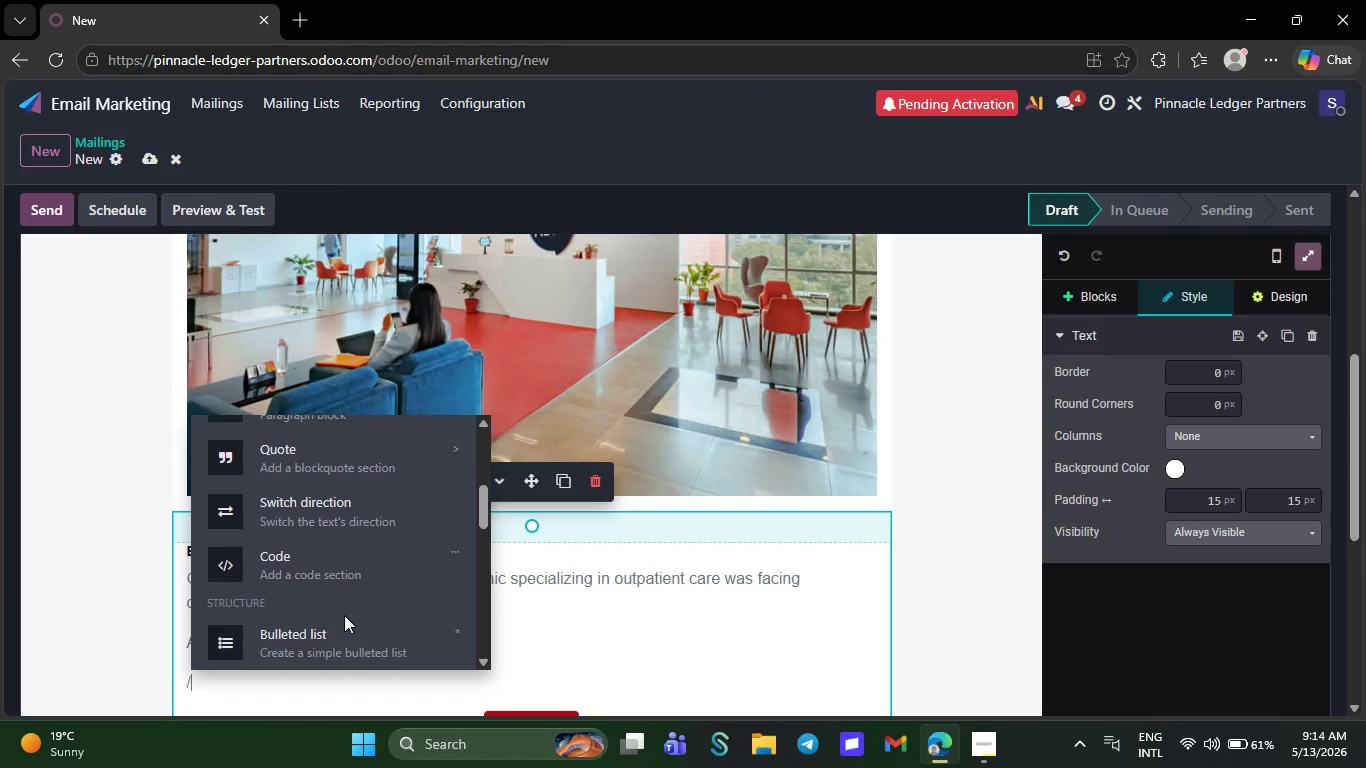 
left_click([325, 634])
 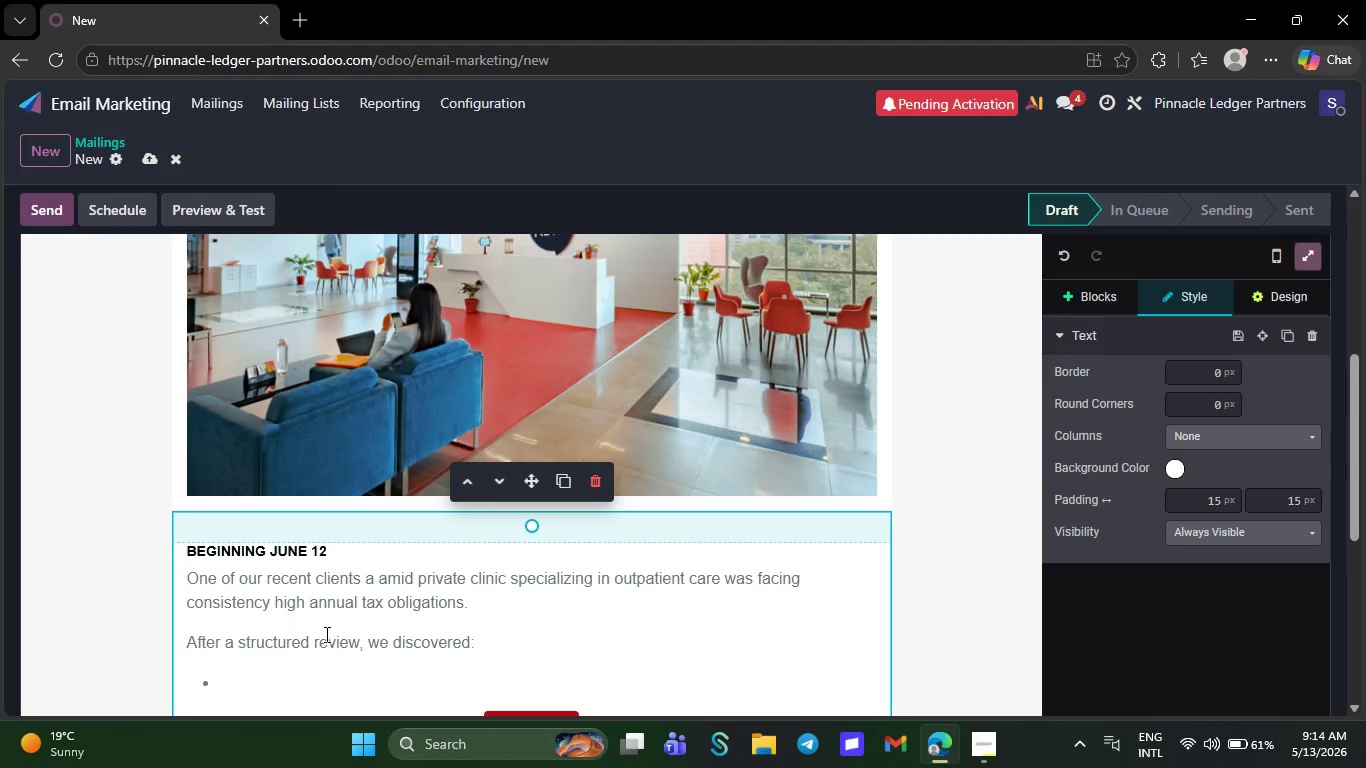 
type(Unnde)
 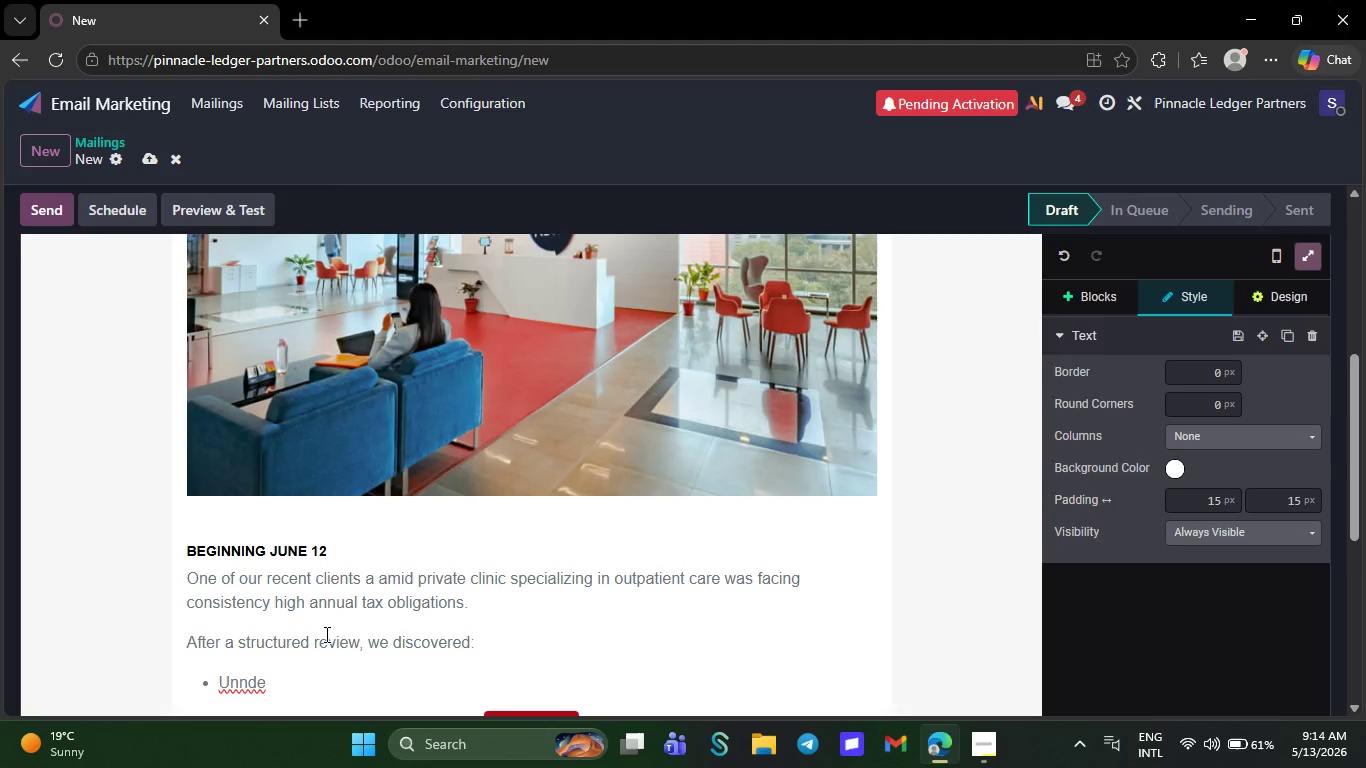 
wait(22.72)
 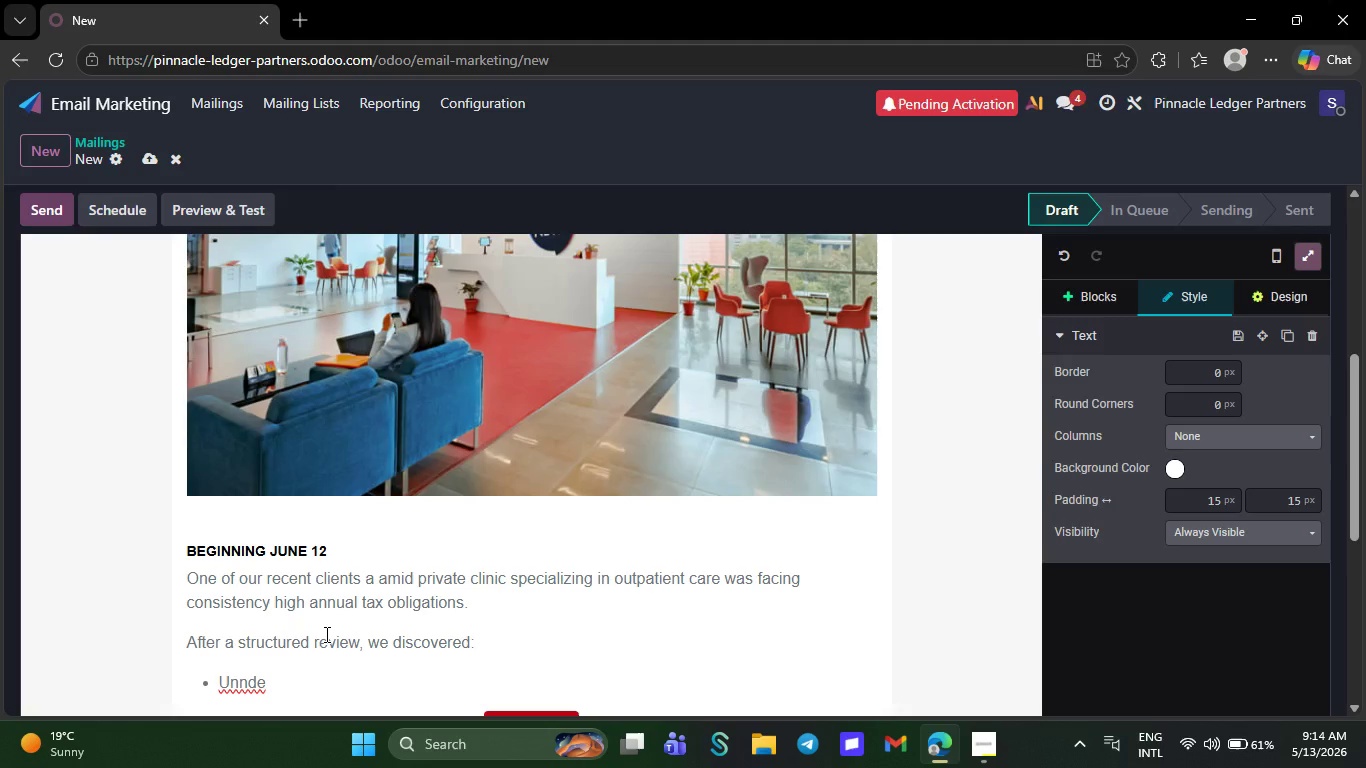 
key(ArrowLeft)
 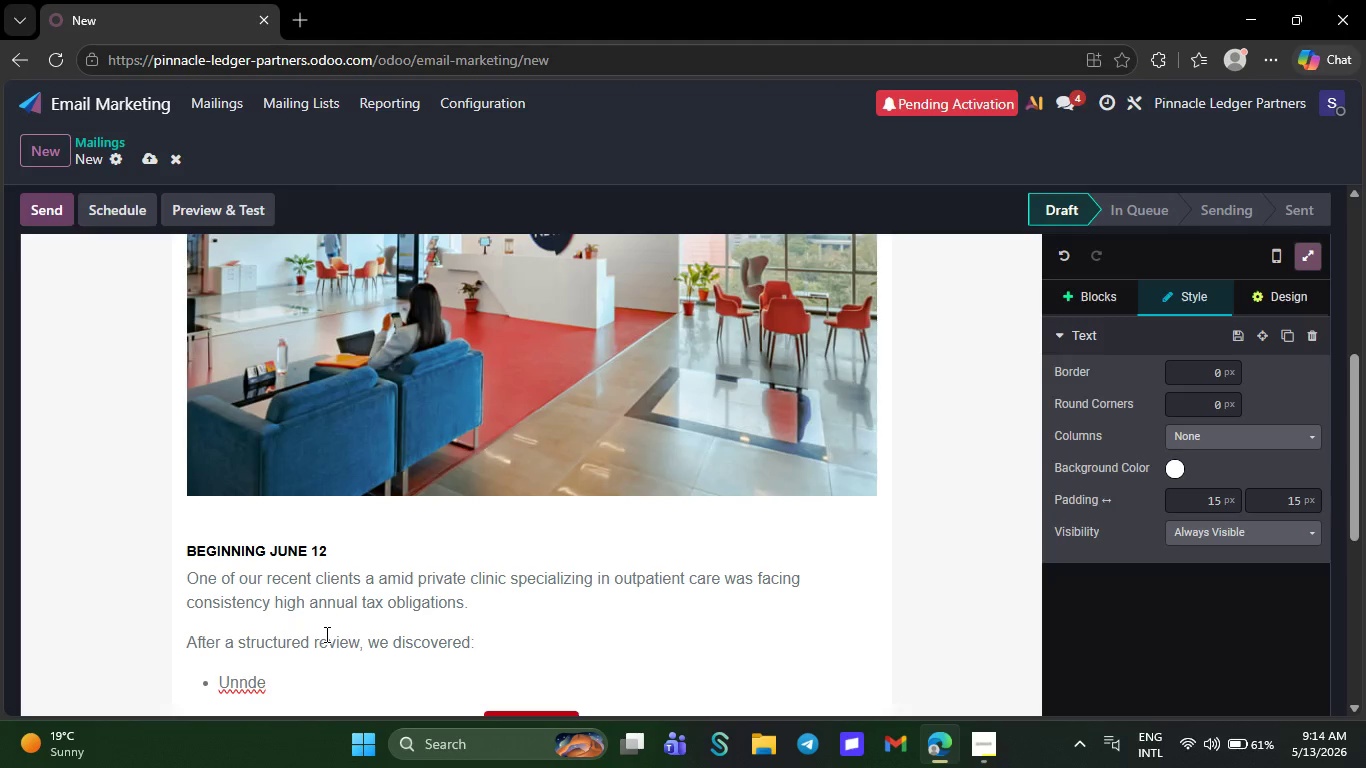 
key(ArrowLeft)
 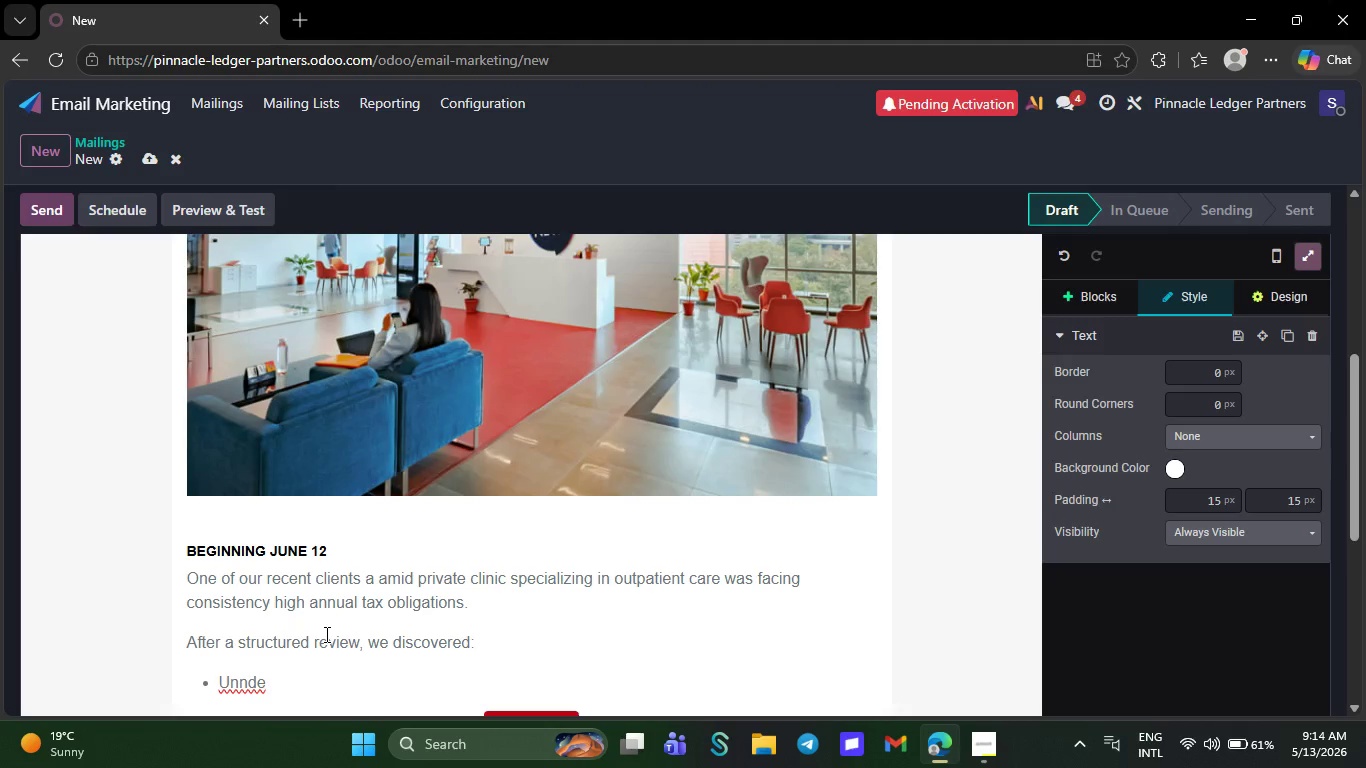 
key(Backspace)
 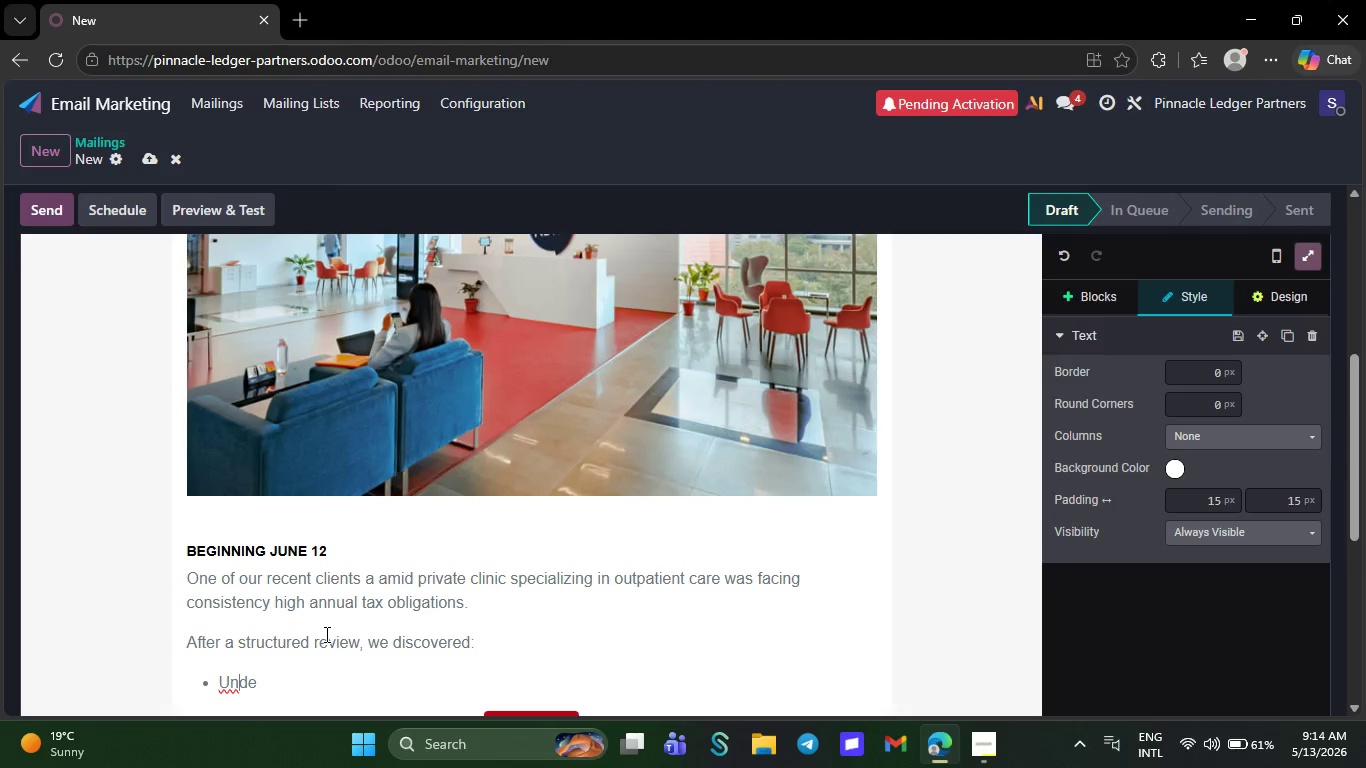 
key(ArrowRight)
 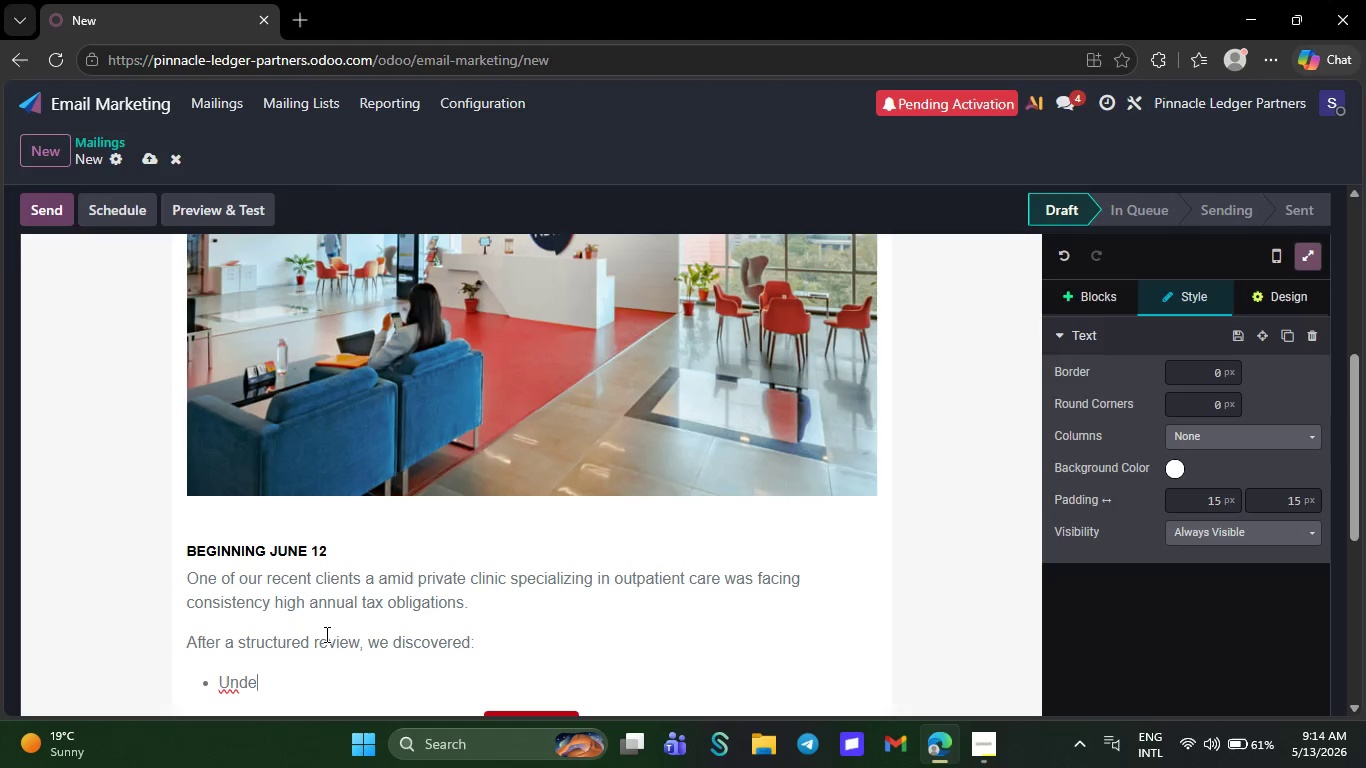 
key(ArrowRight)
 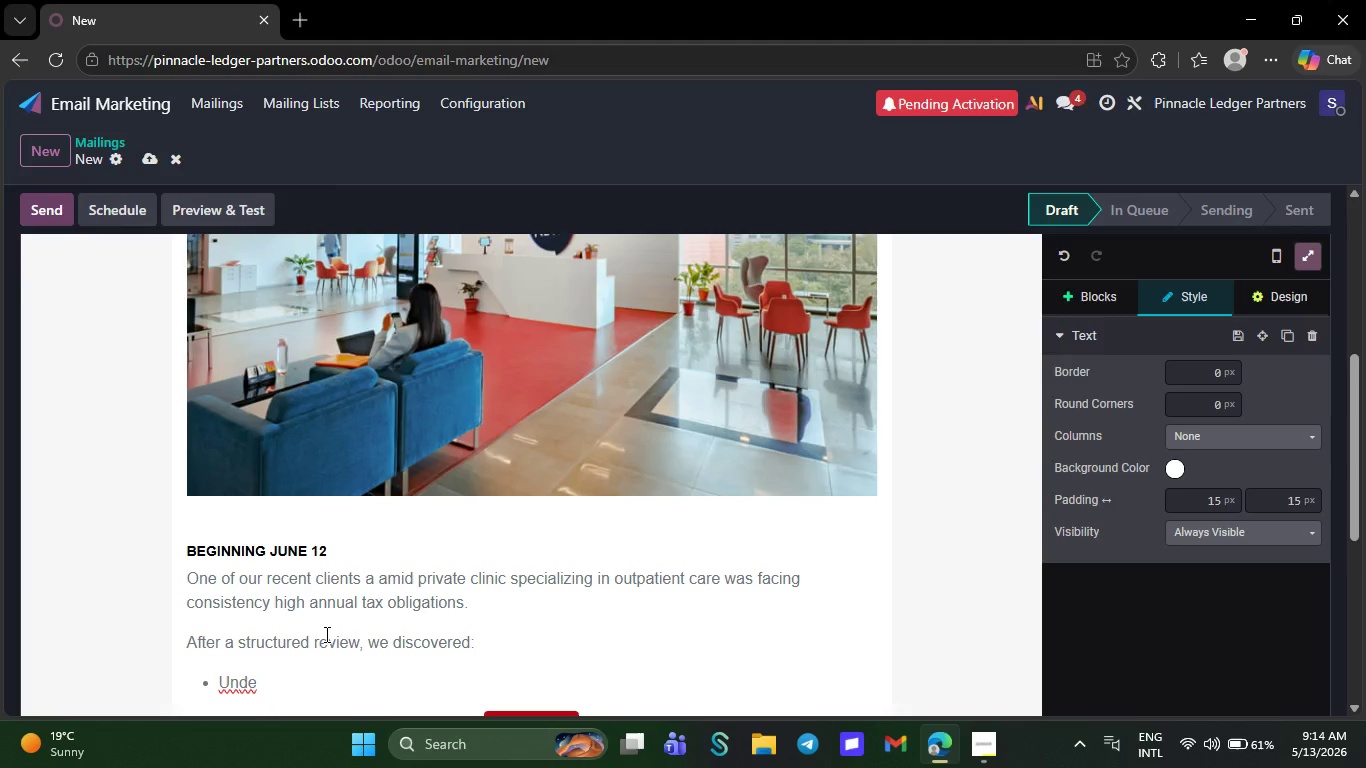 
key(R)
 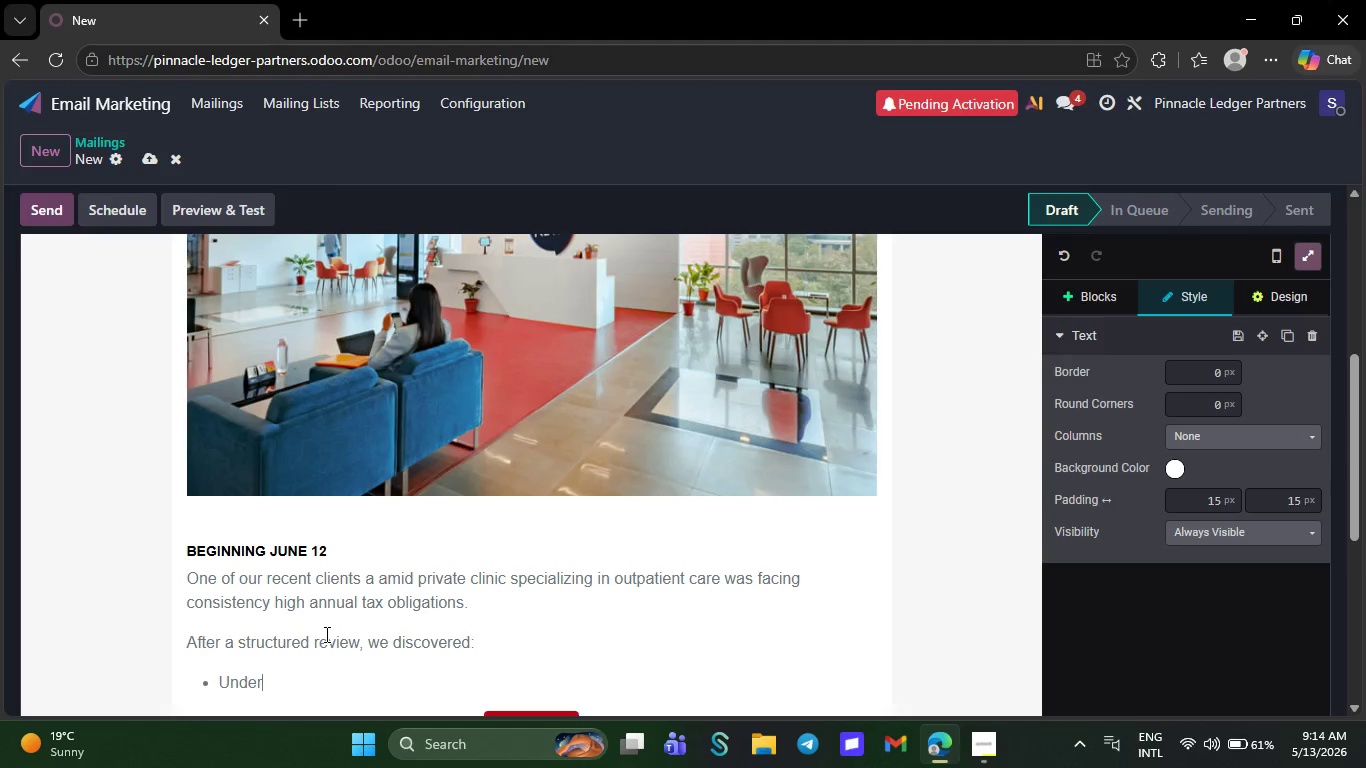 
type(utilized expense cat)
 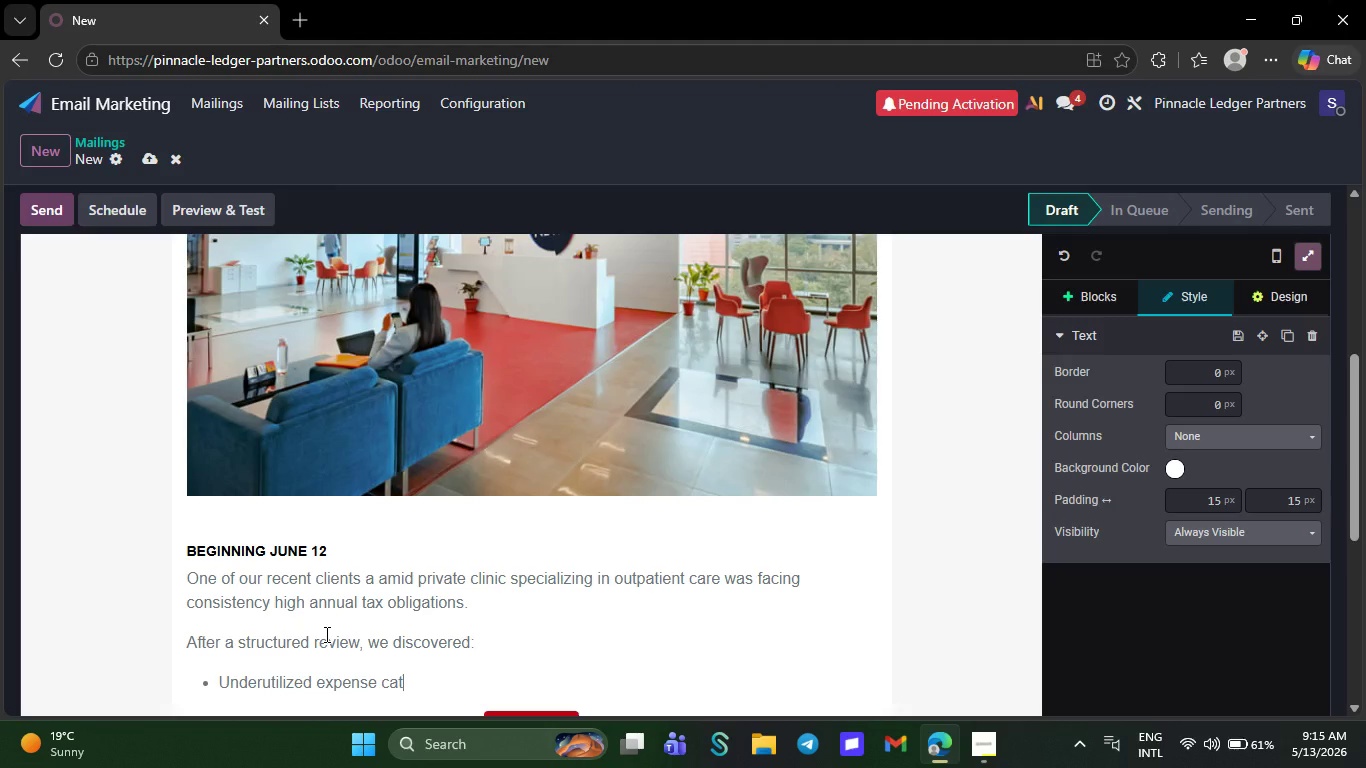 
type(egorie s)
key(Backspace)
key(Backspace)
type(s)
key(NumpadEnter)
 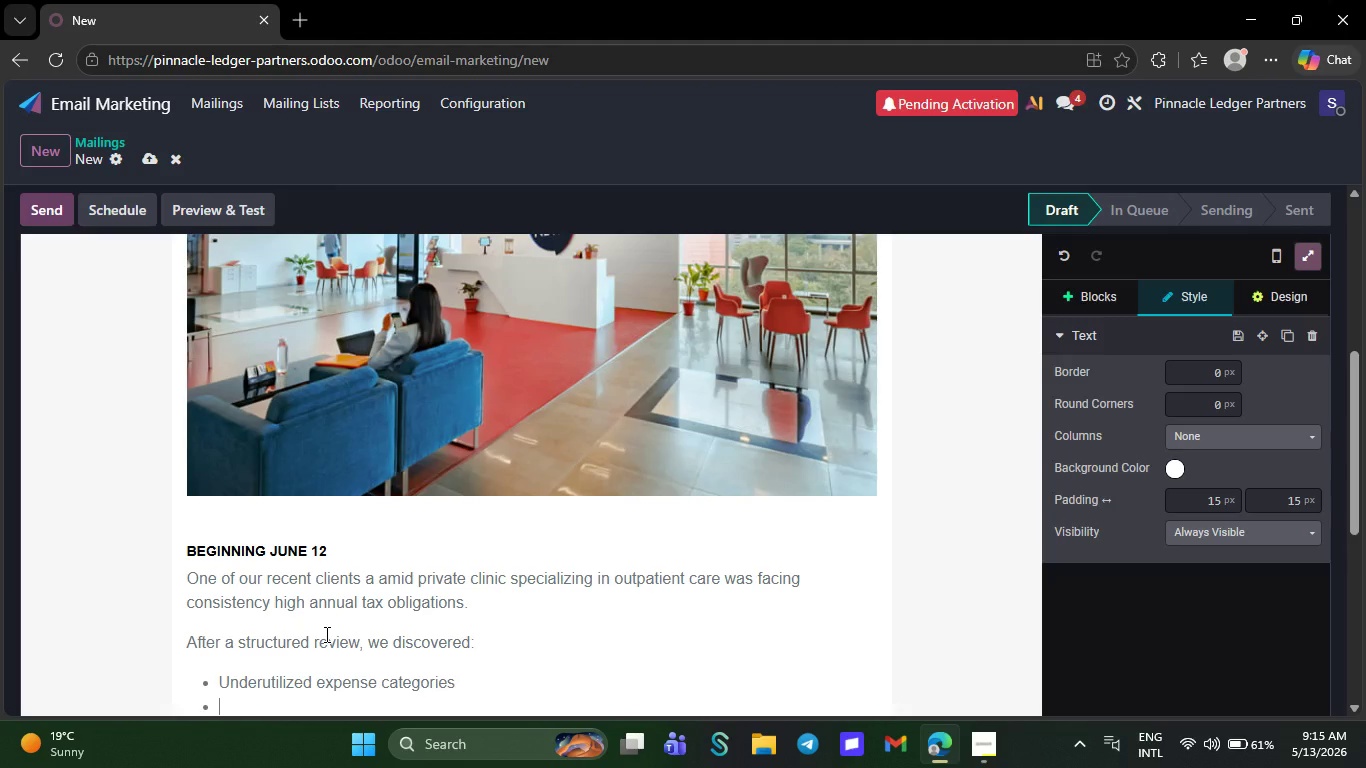 
wait(40.23)
 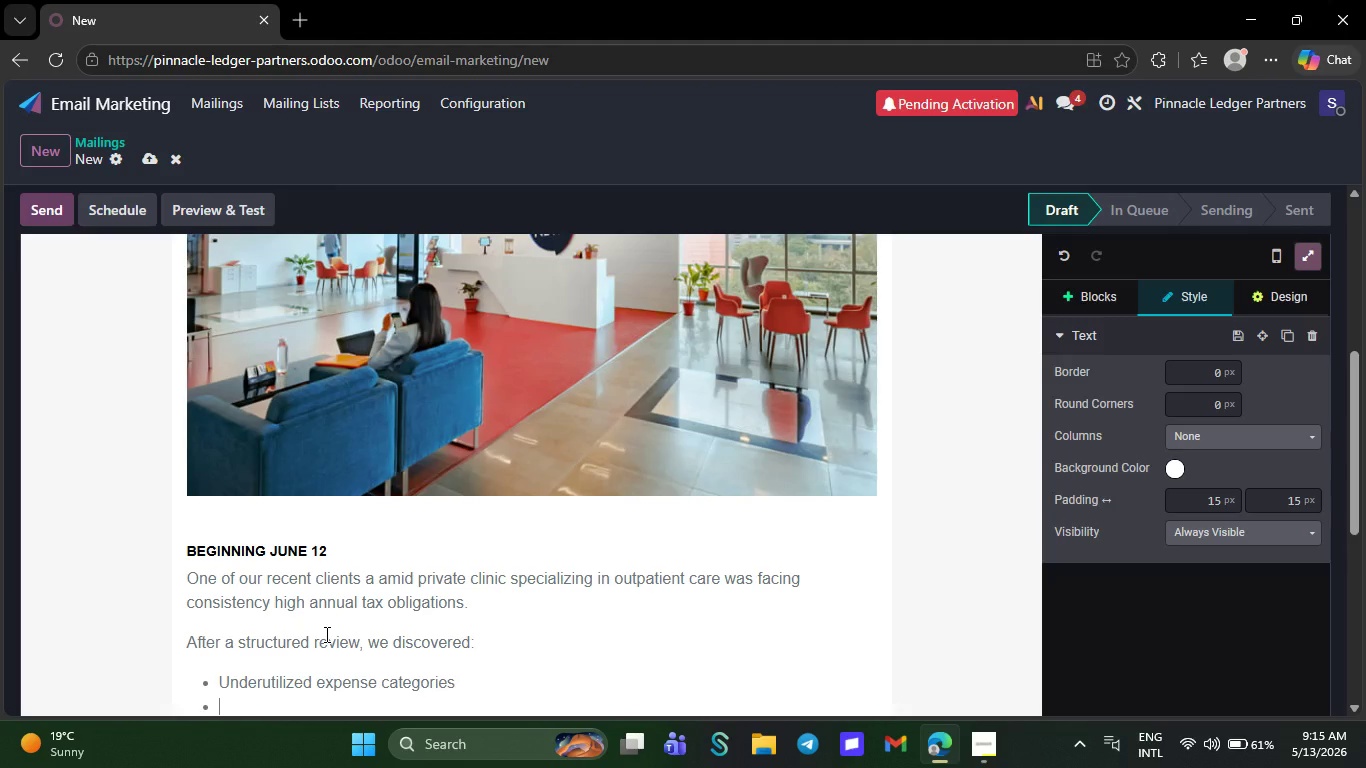 
type(Sub)
 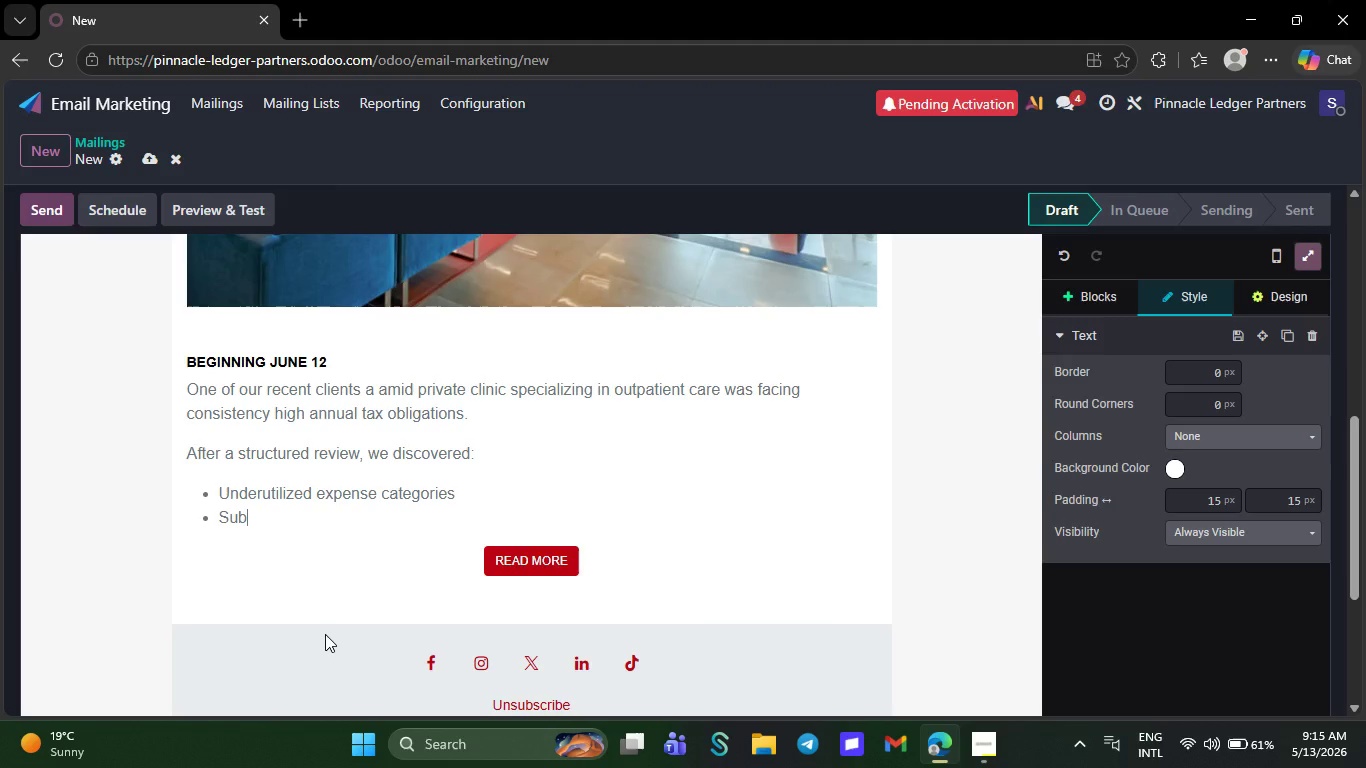 
type(optimal compensation ste)
key(Backspace)
type(ruc)
 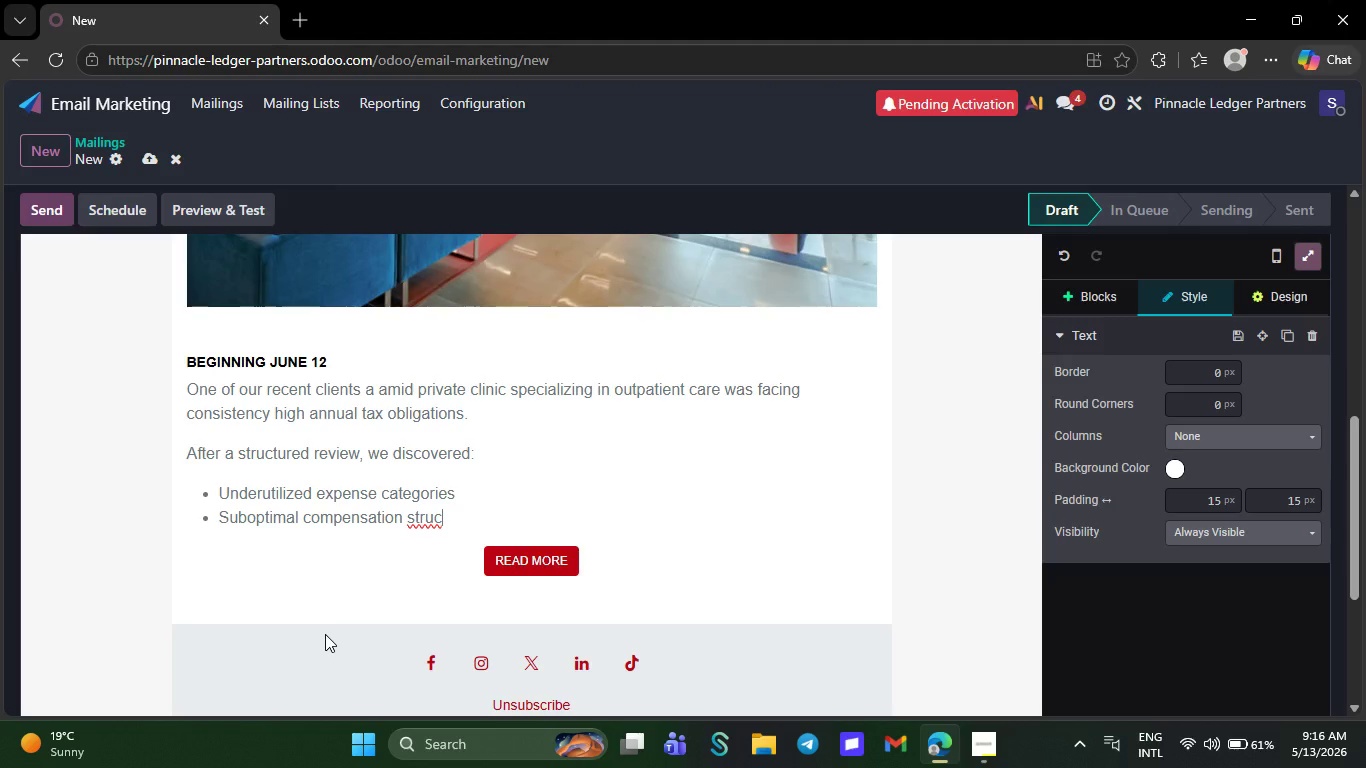 
type(turing )
 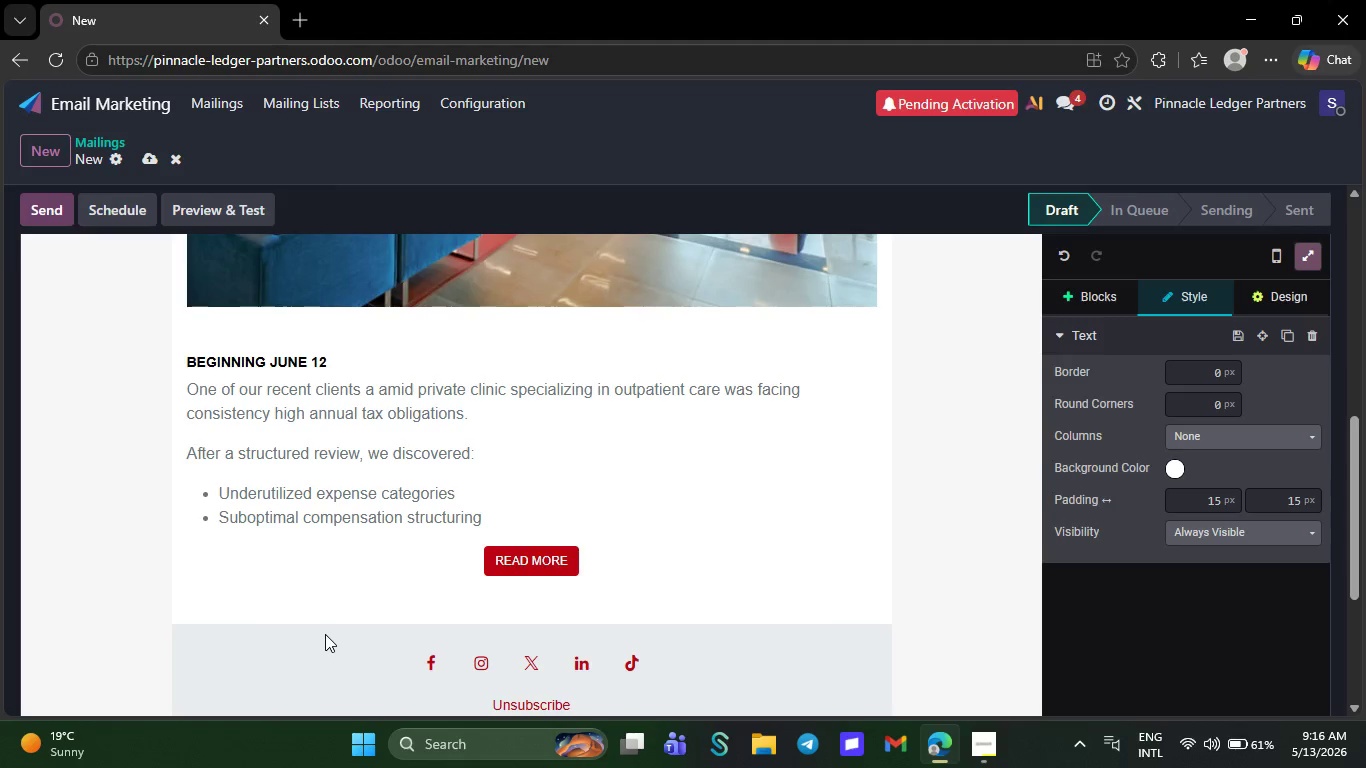 
key(NumpadEnter)
type(Missed timing strategies for deduction)
key(NumpadEnter)
 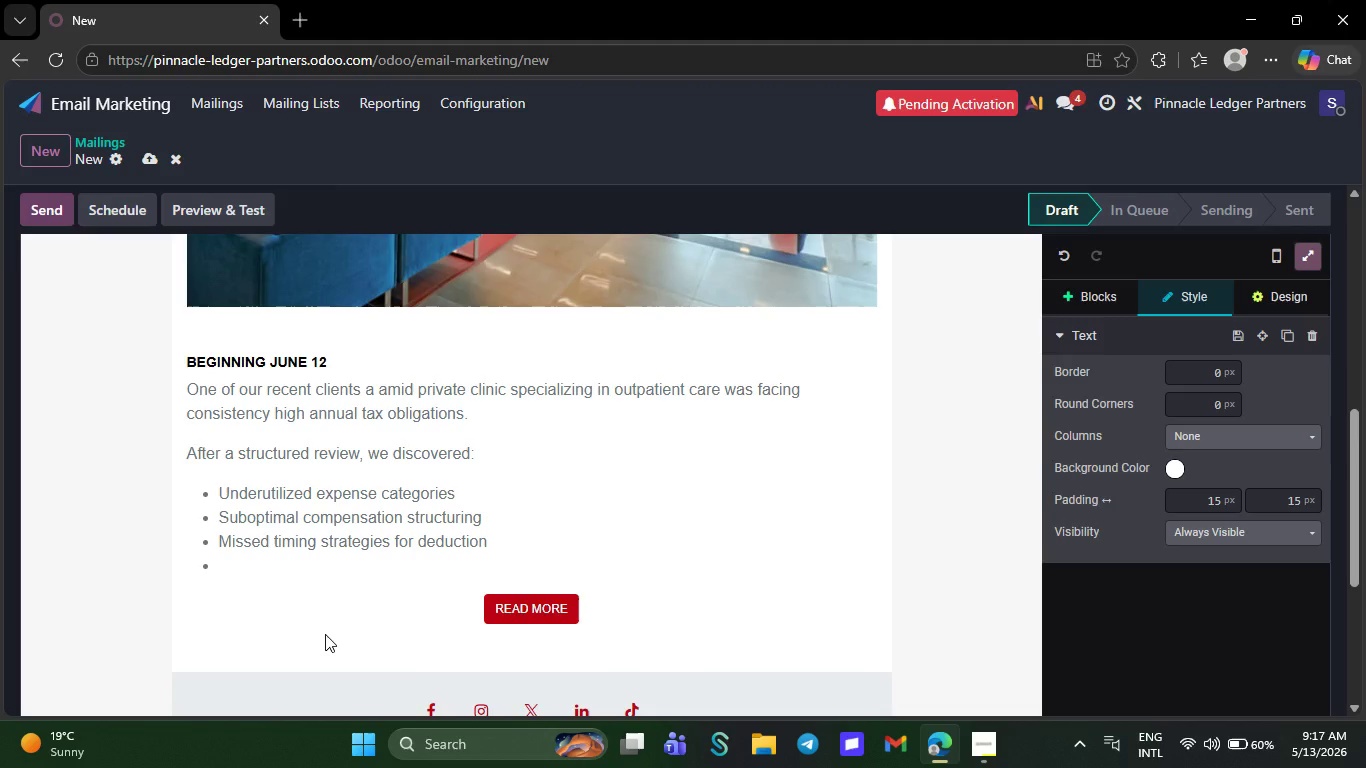 
wait(32.17)
 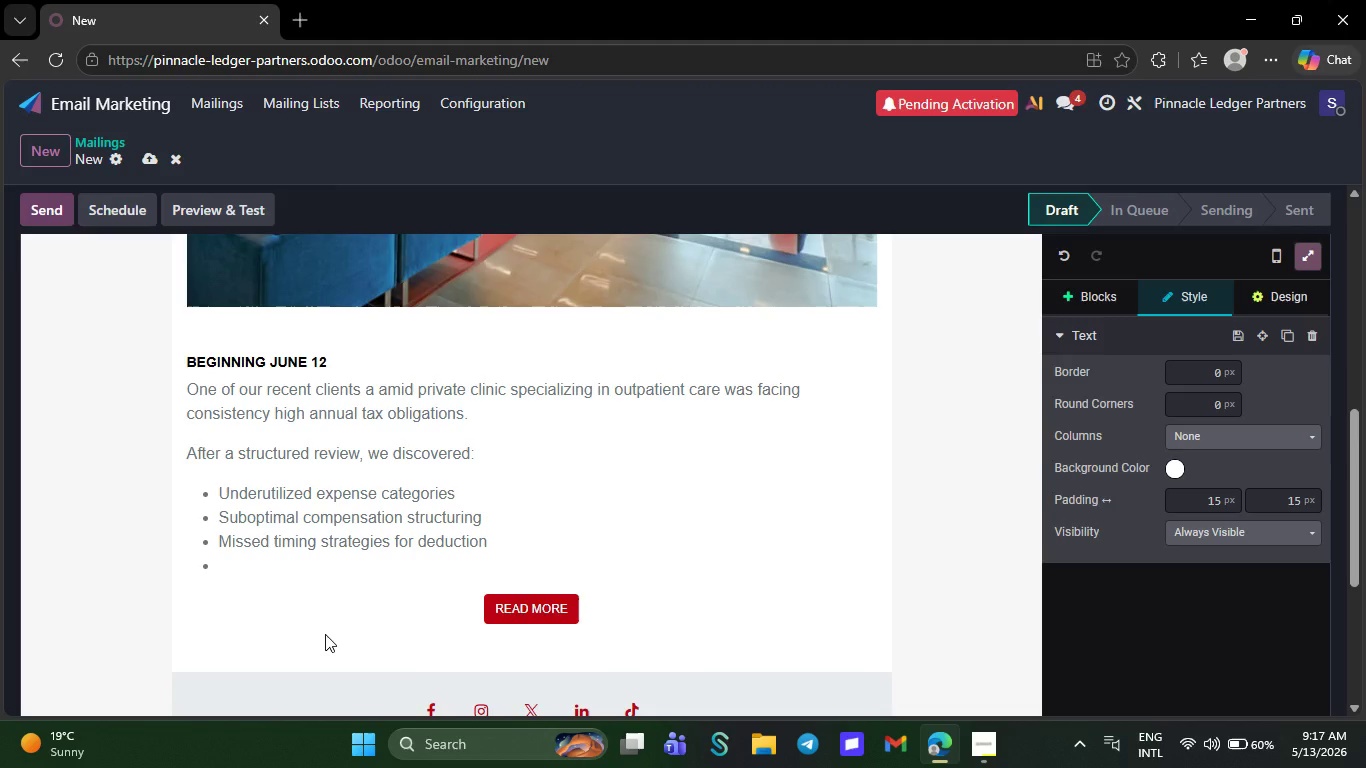 
key(Backspace)
 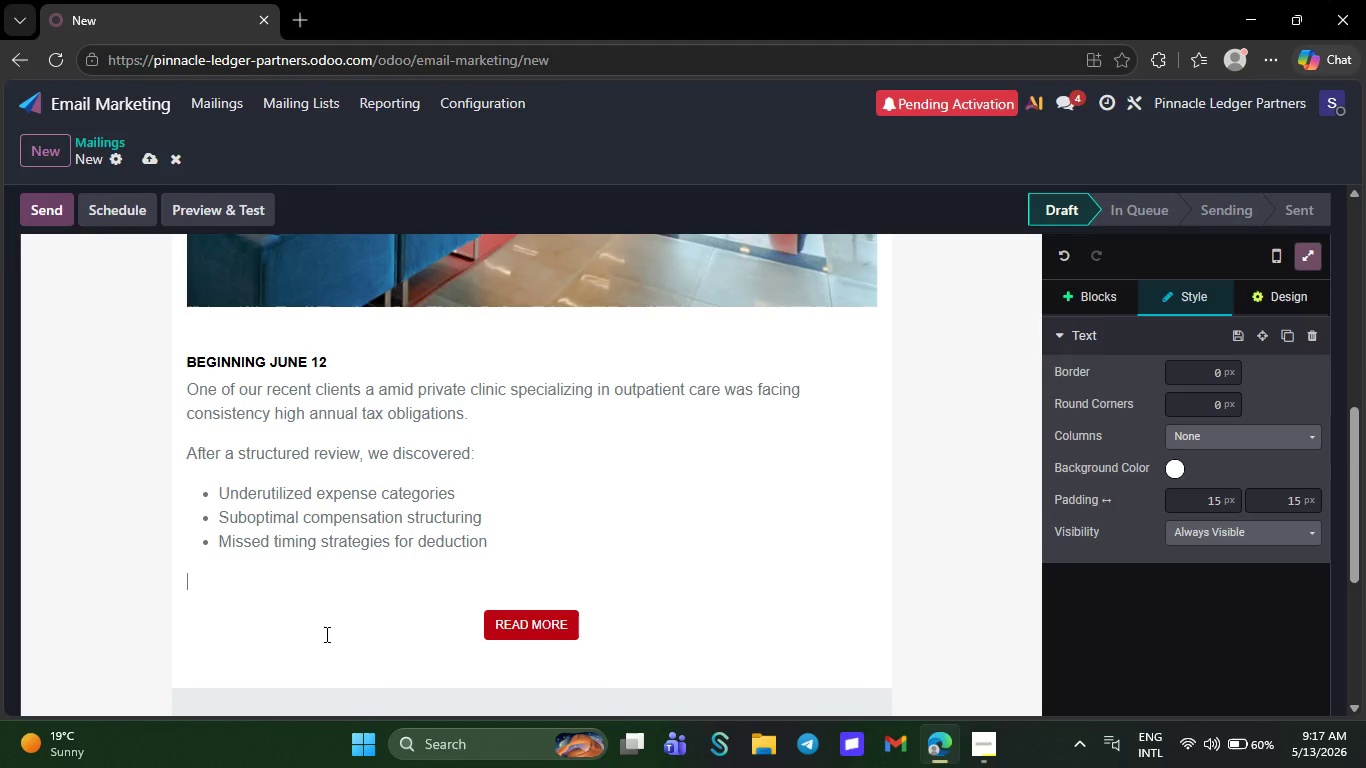 
key(Backspace)
 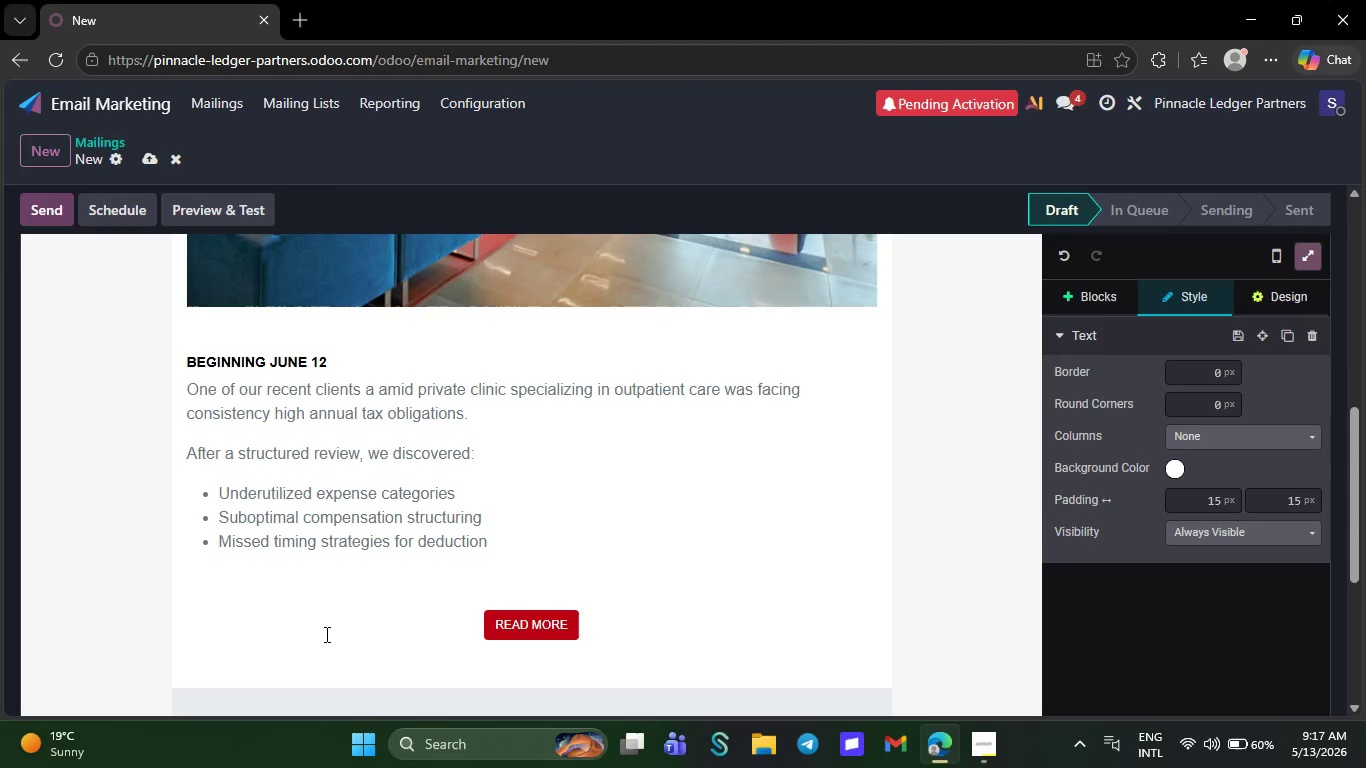 
wait(17.14)
 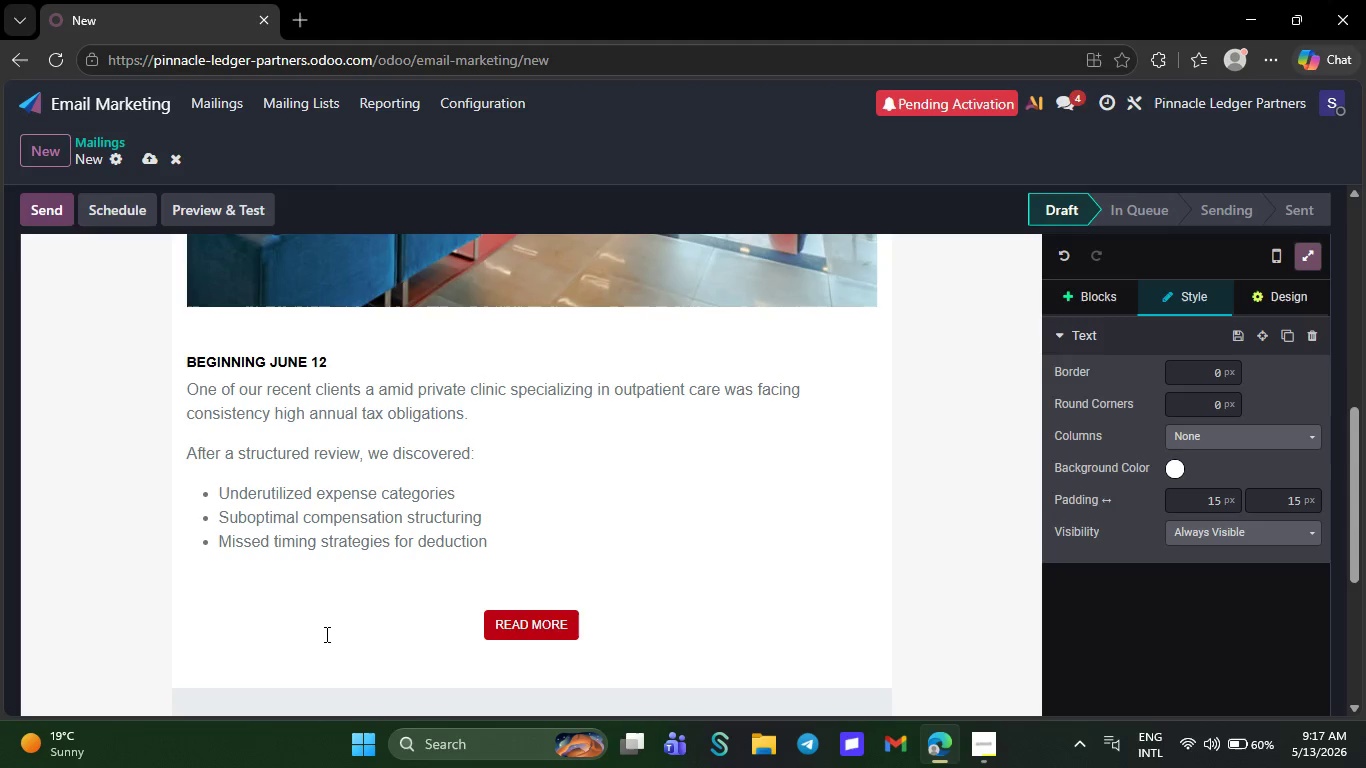 
type(Result:)
 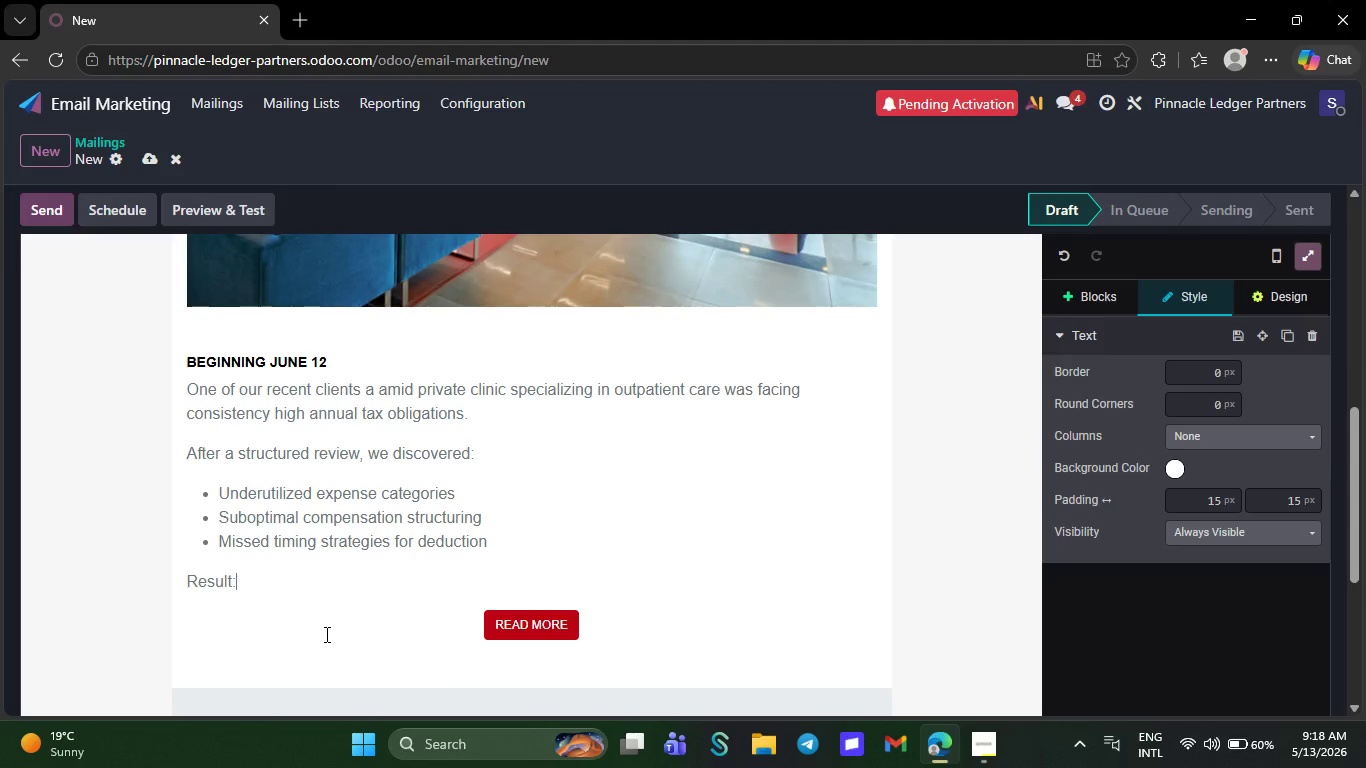 
key(Shift+Enter)
 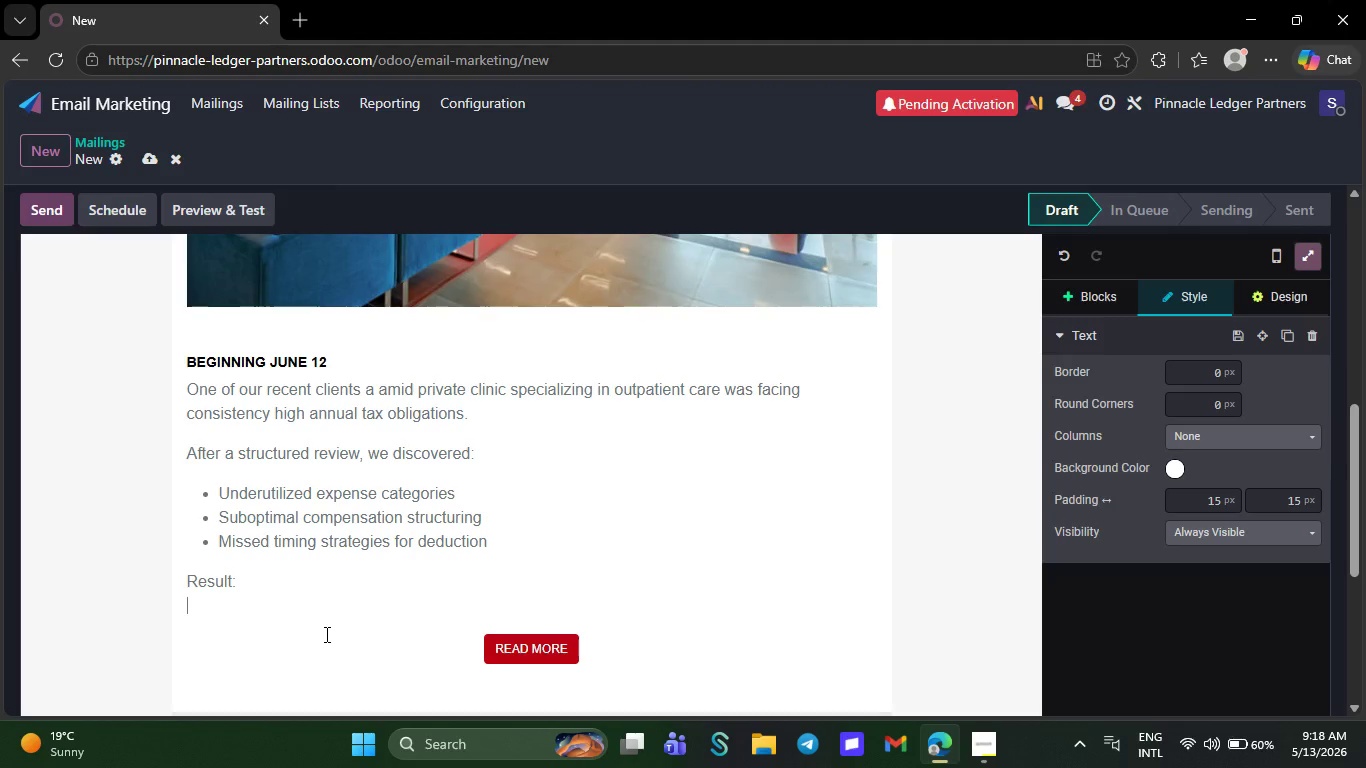 
type(Within)
 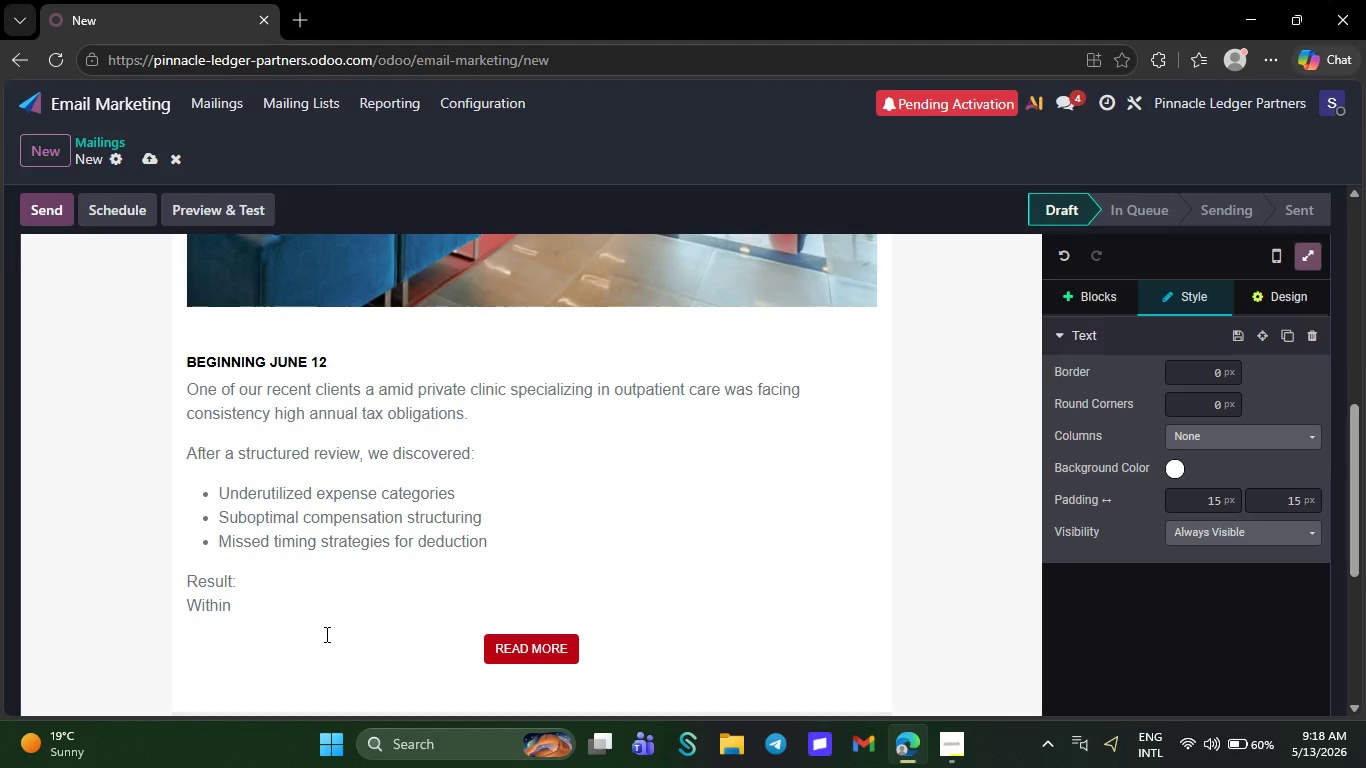 
wait(6.81)
 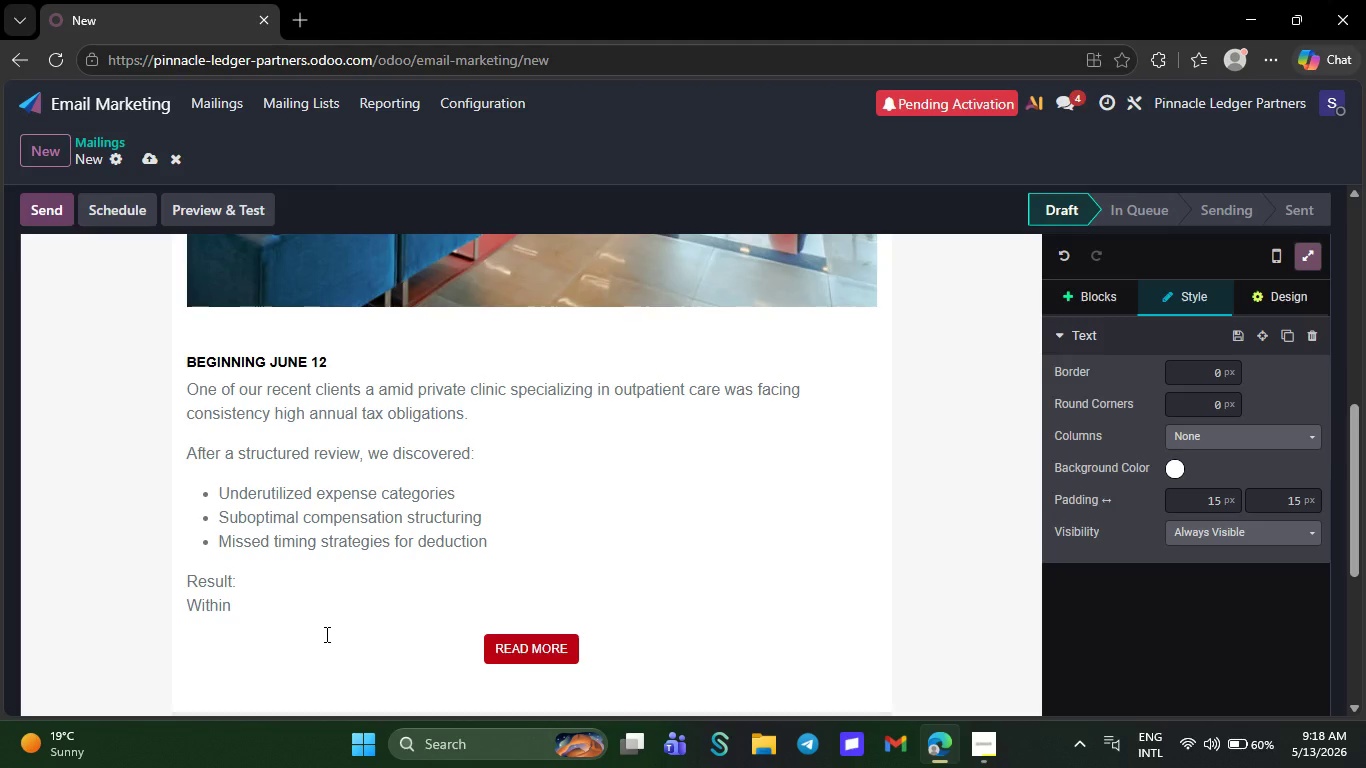 
type( One Fiscal)
 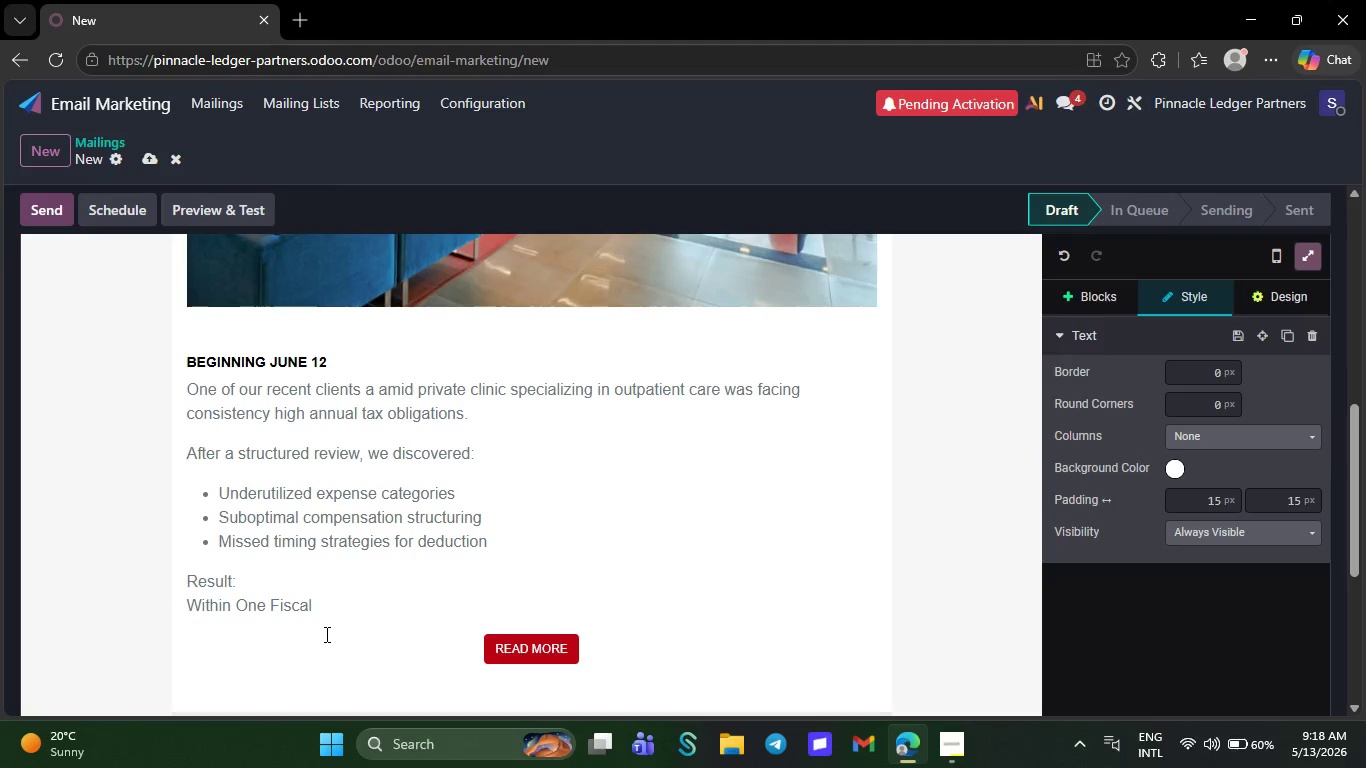 
wait(5.36)
 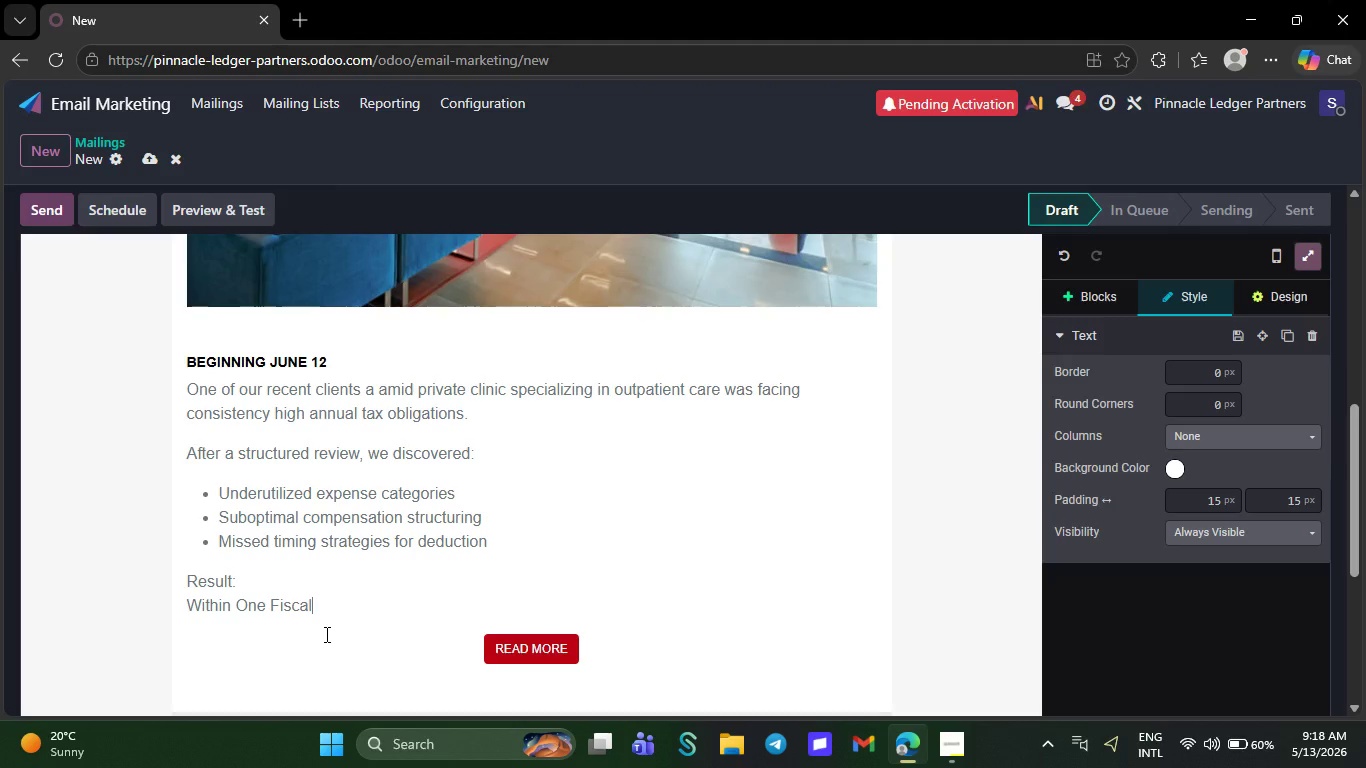 
type( yeat)
key(Backspace)
type(r)
 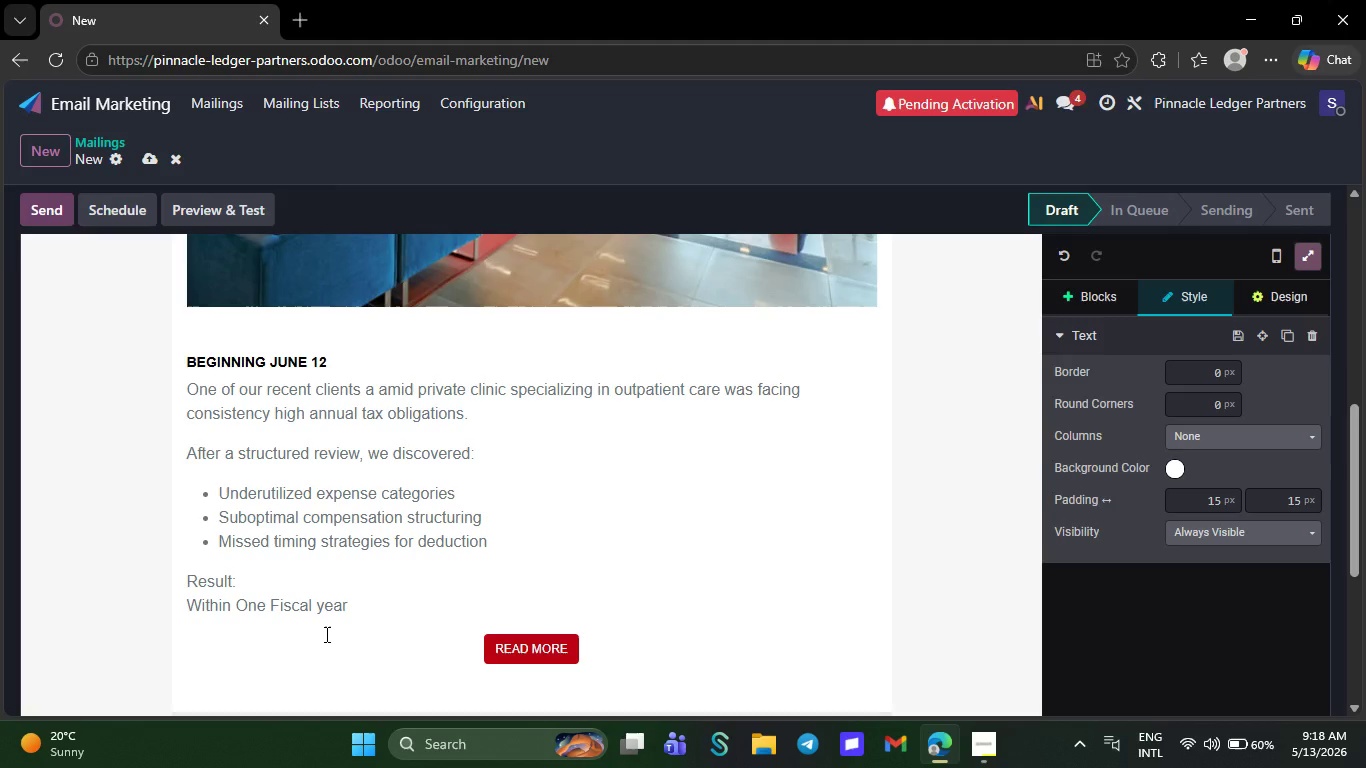 
wait(10.98)
 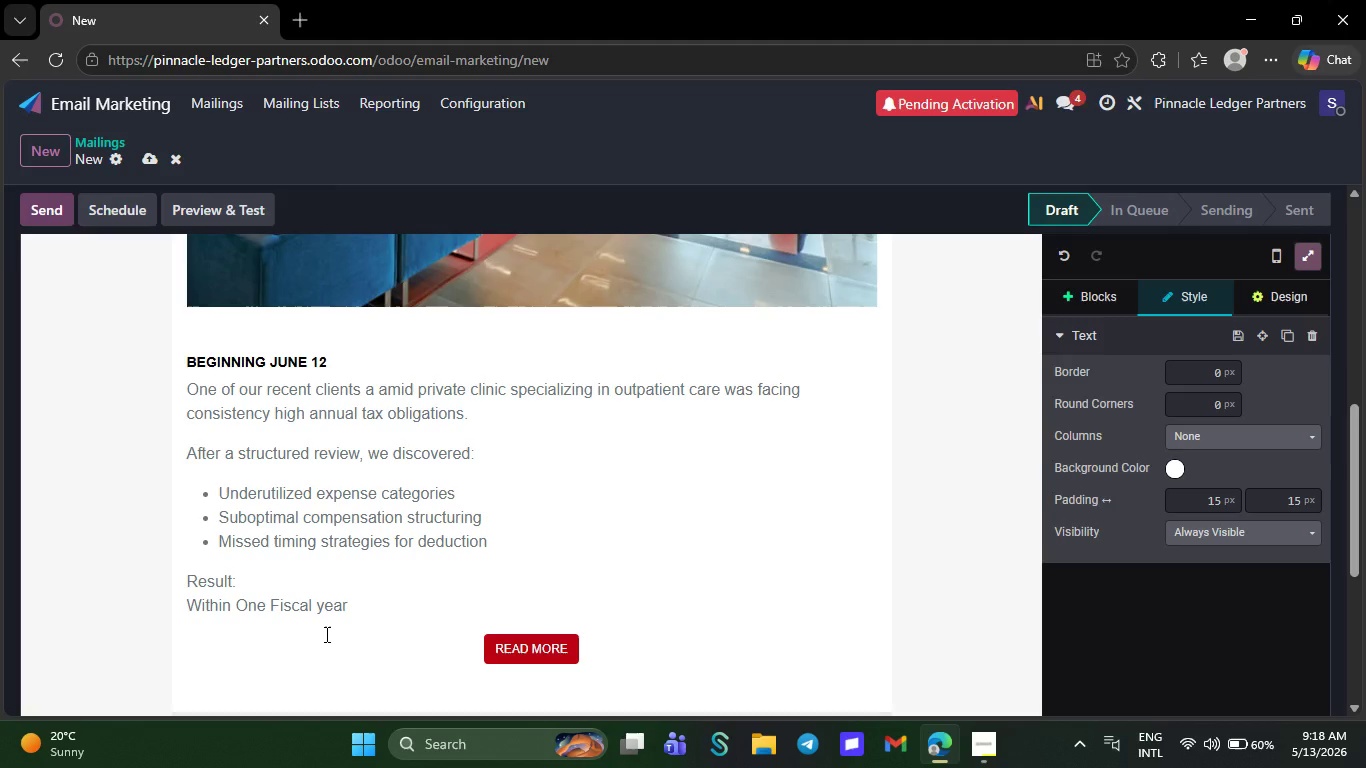 
key(Space)
 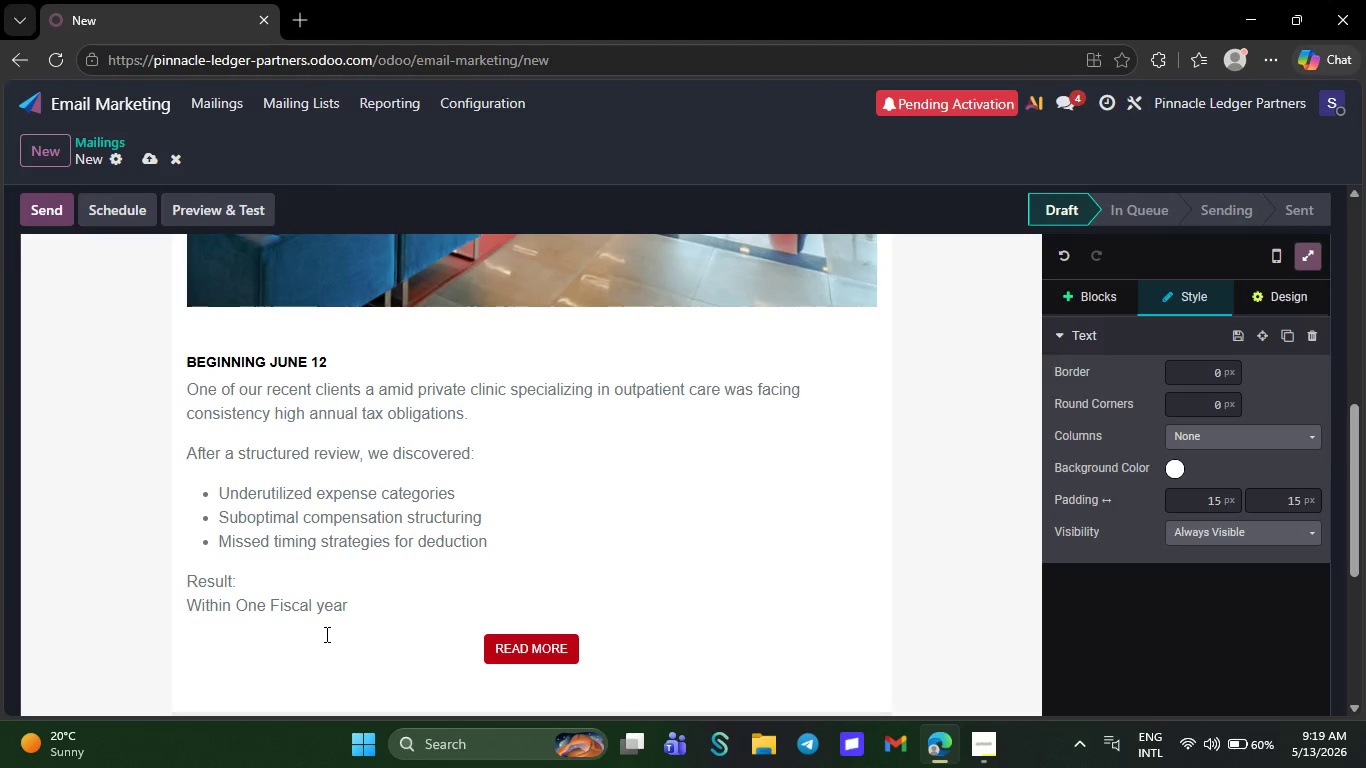 
wait(34.48)
 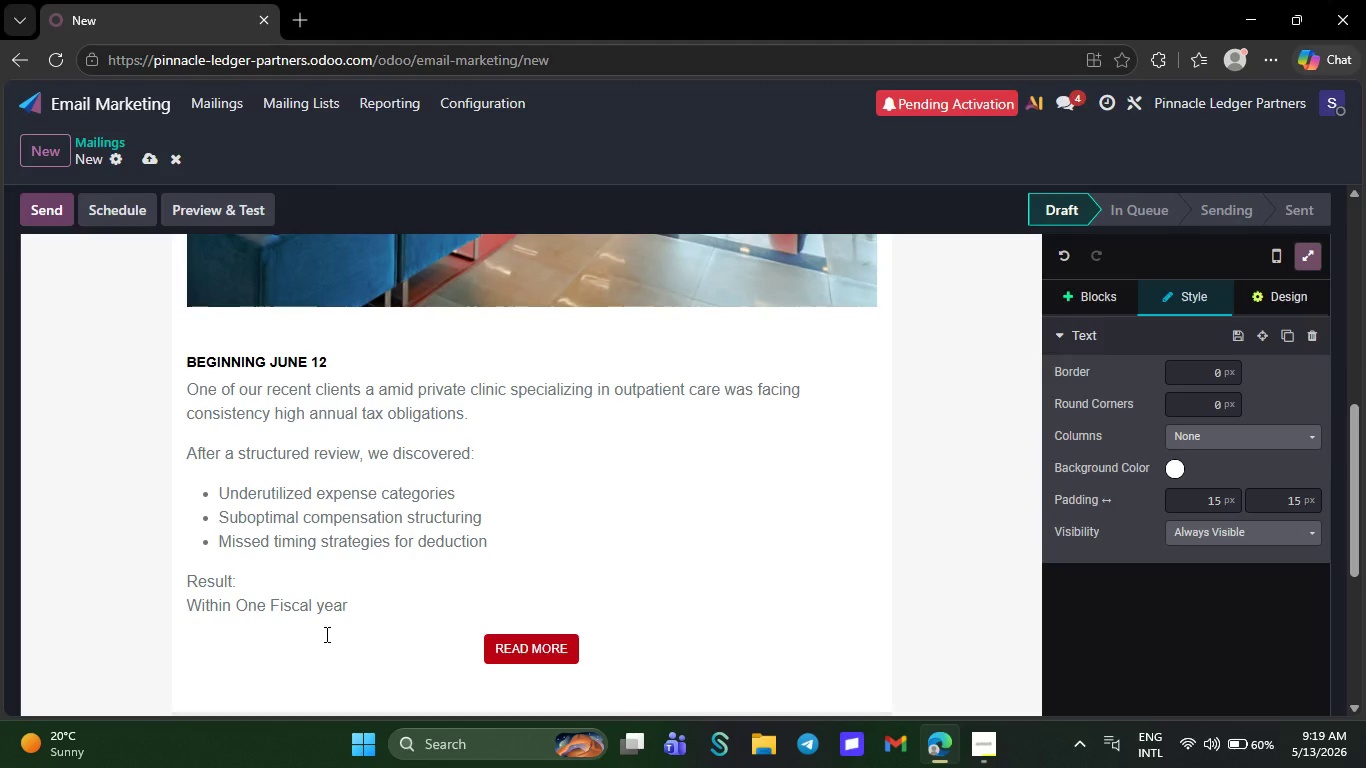 
key(Space)
 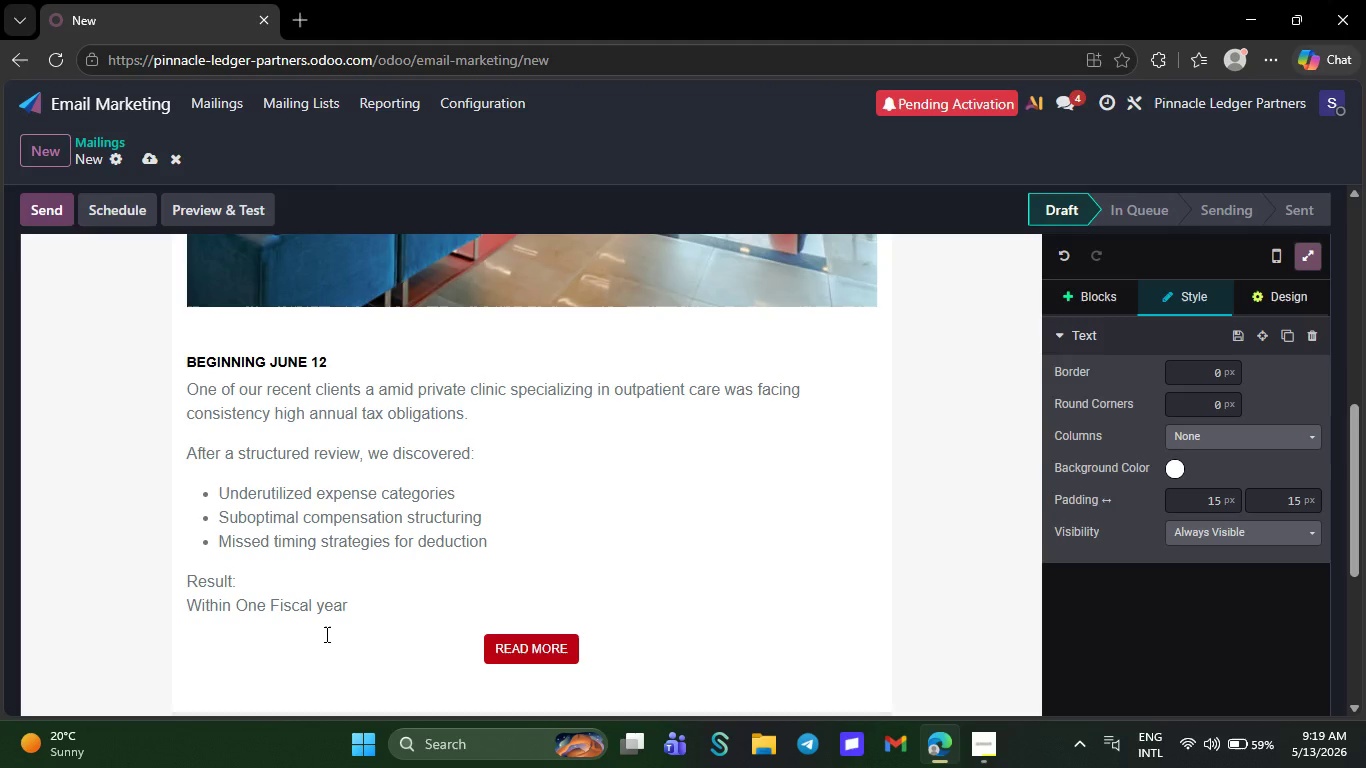 
wait(32.08)
 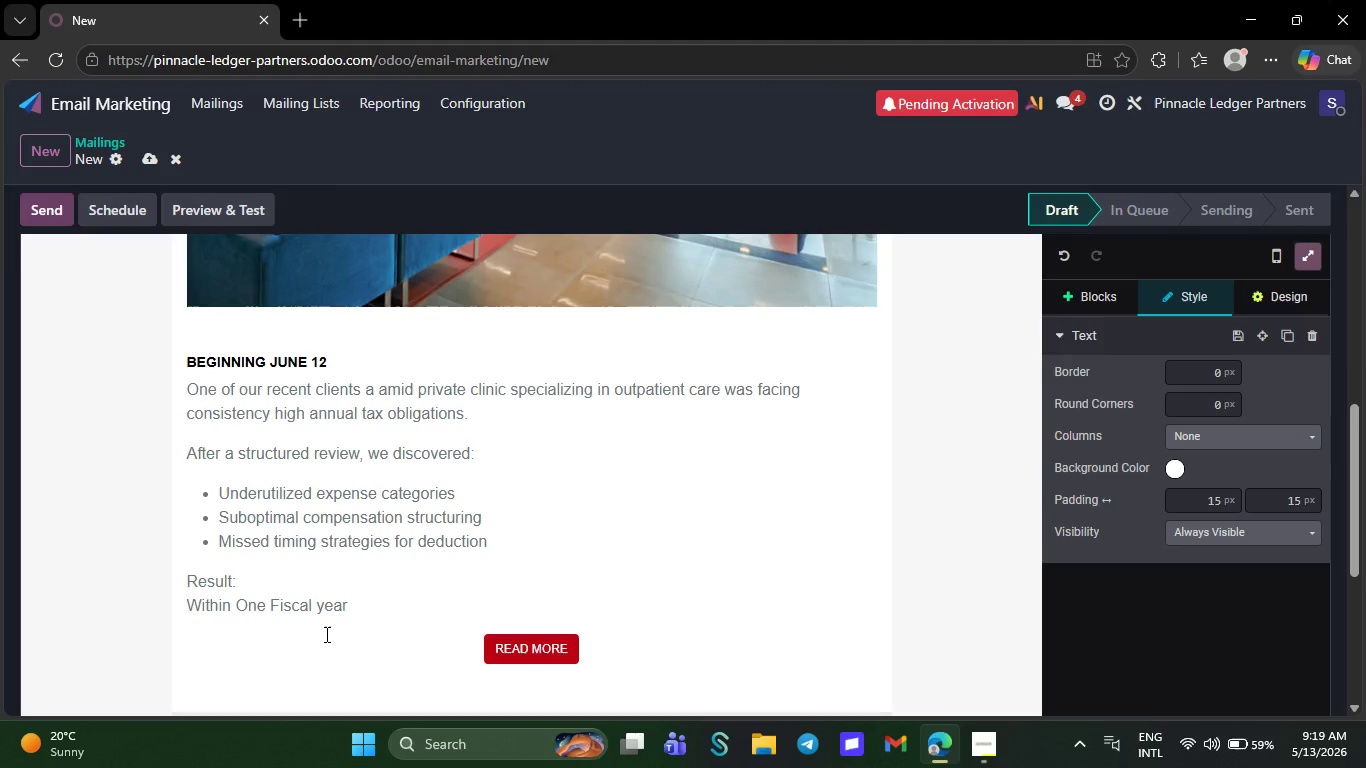 
key(Space)
 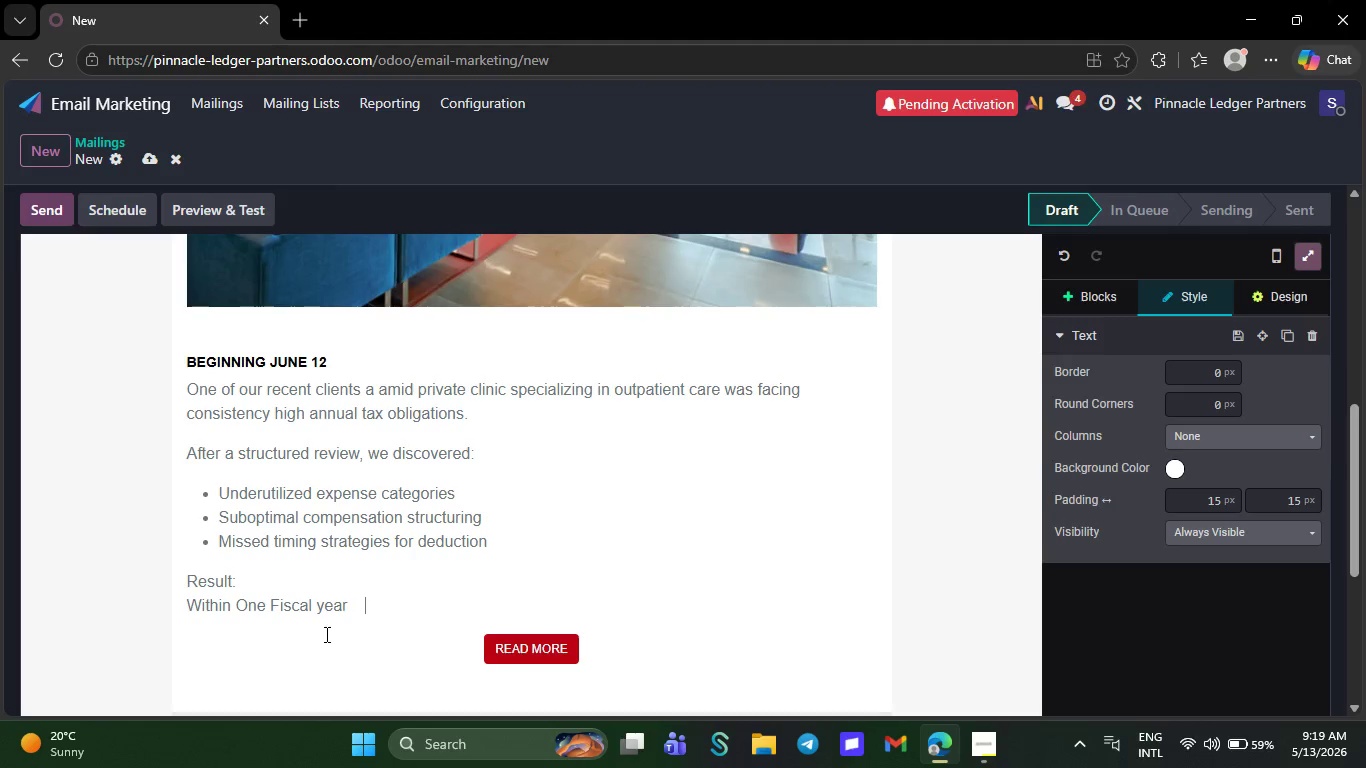 
key(Space)
 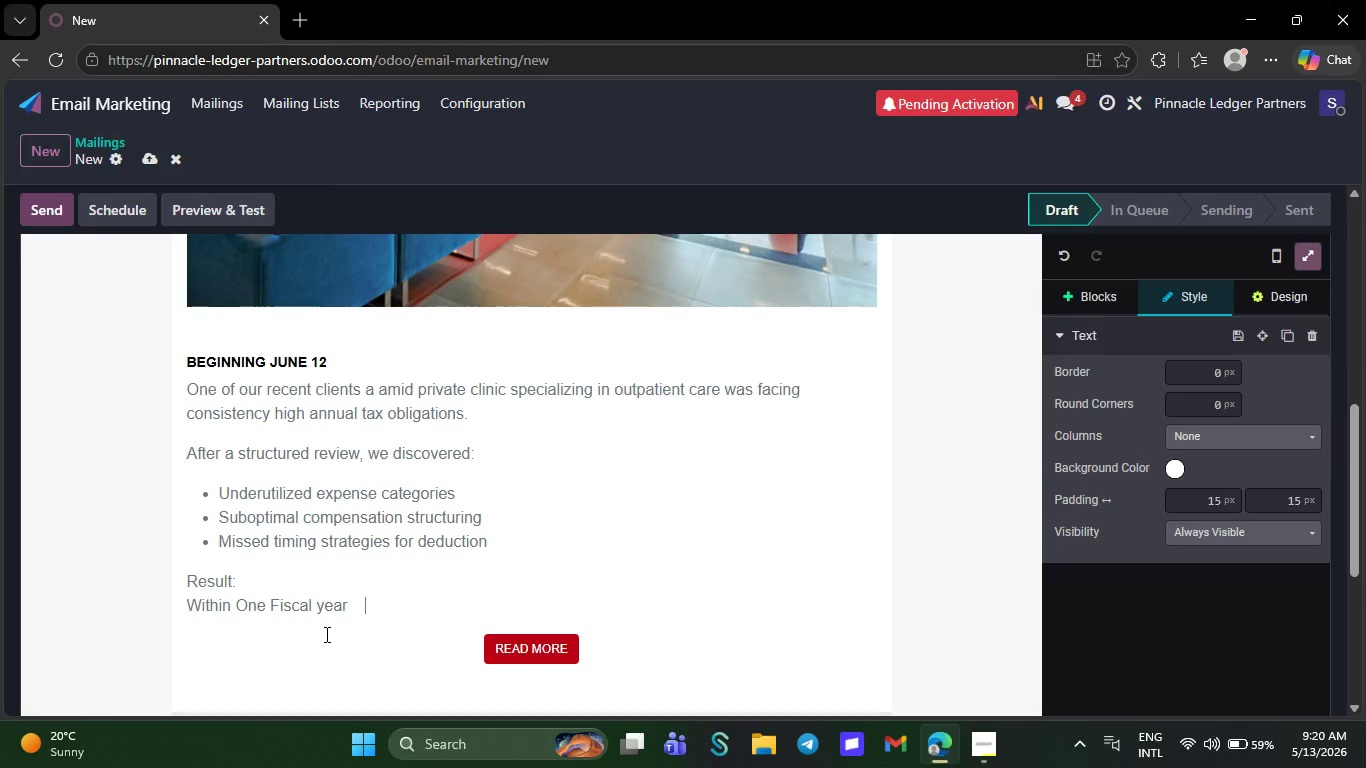 
wait(27.23)
 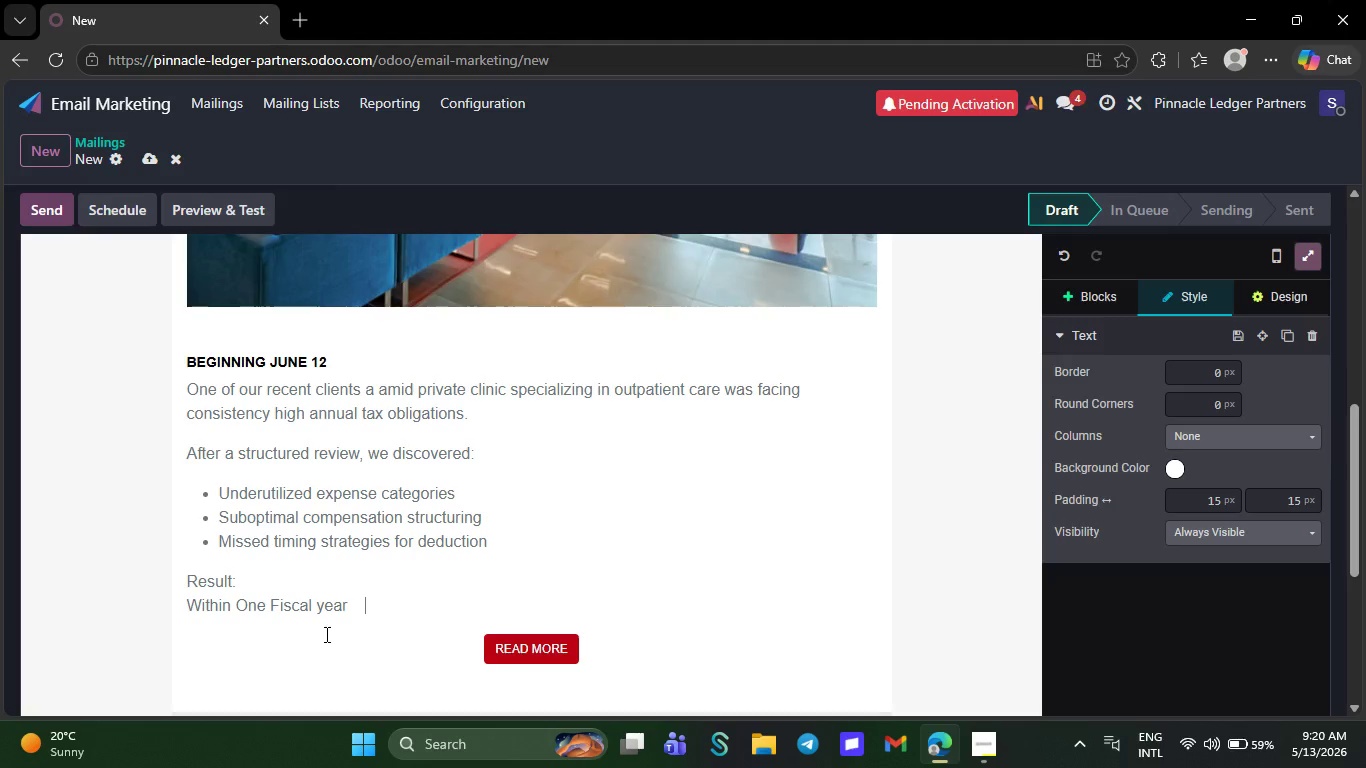 
key(Space)
 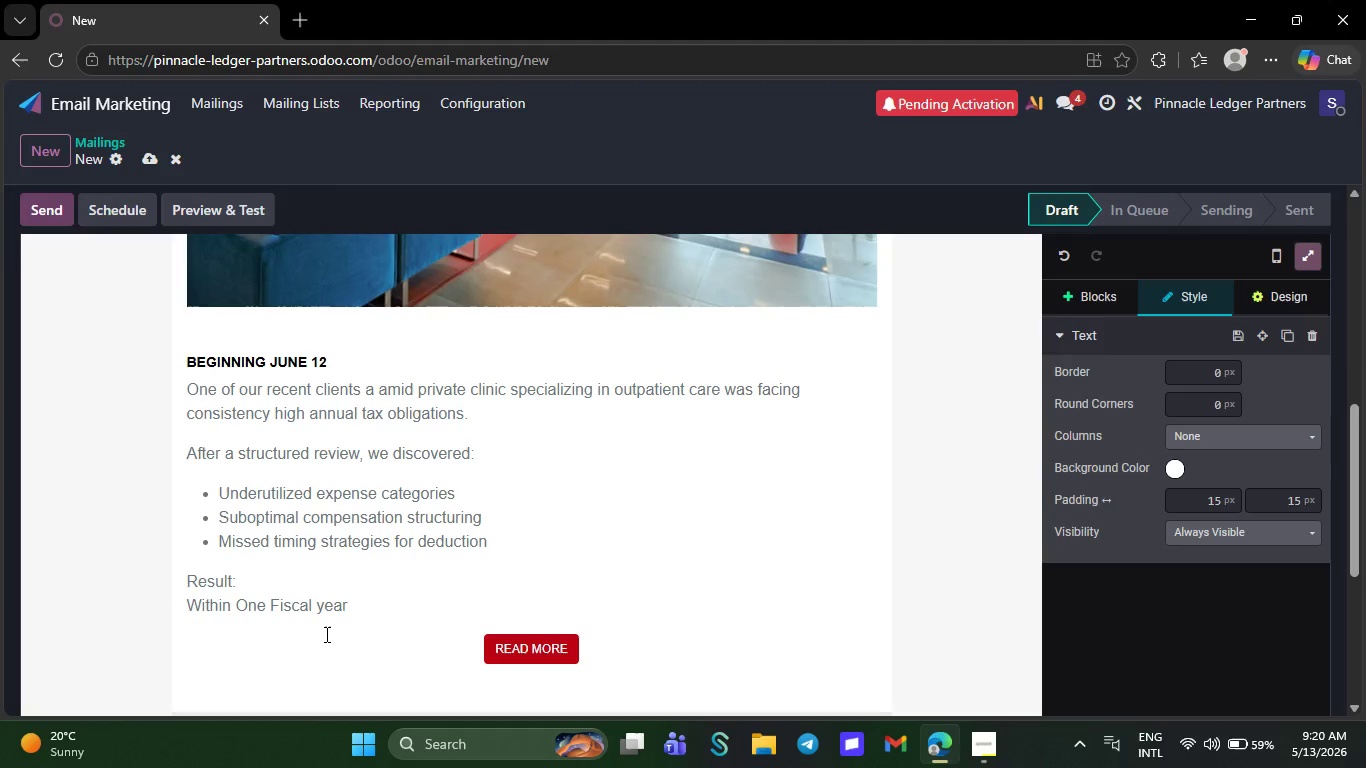 
key(Space)
 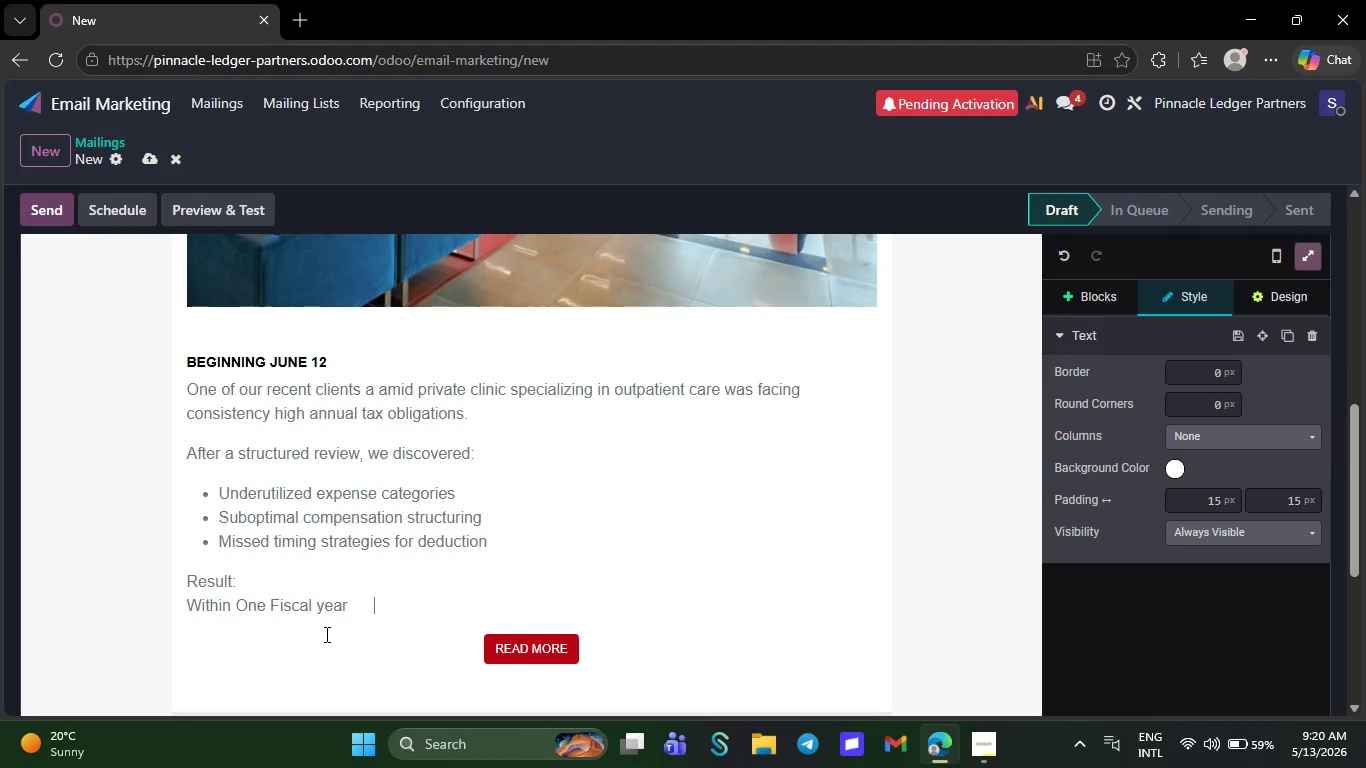 
key(Space)
 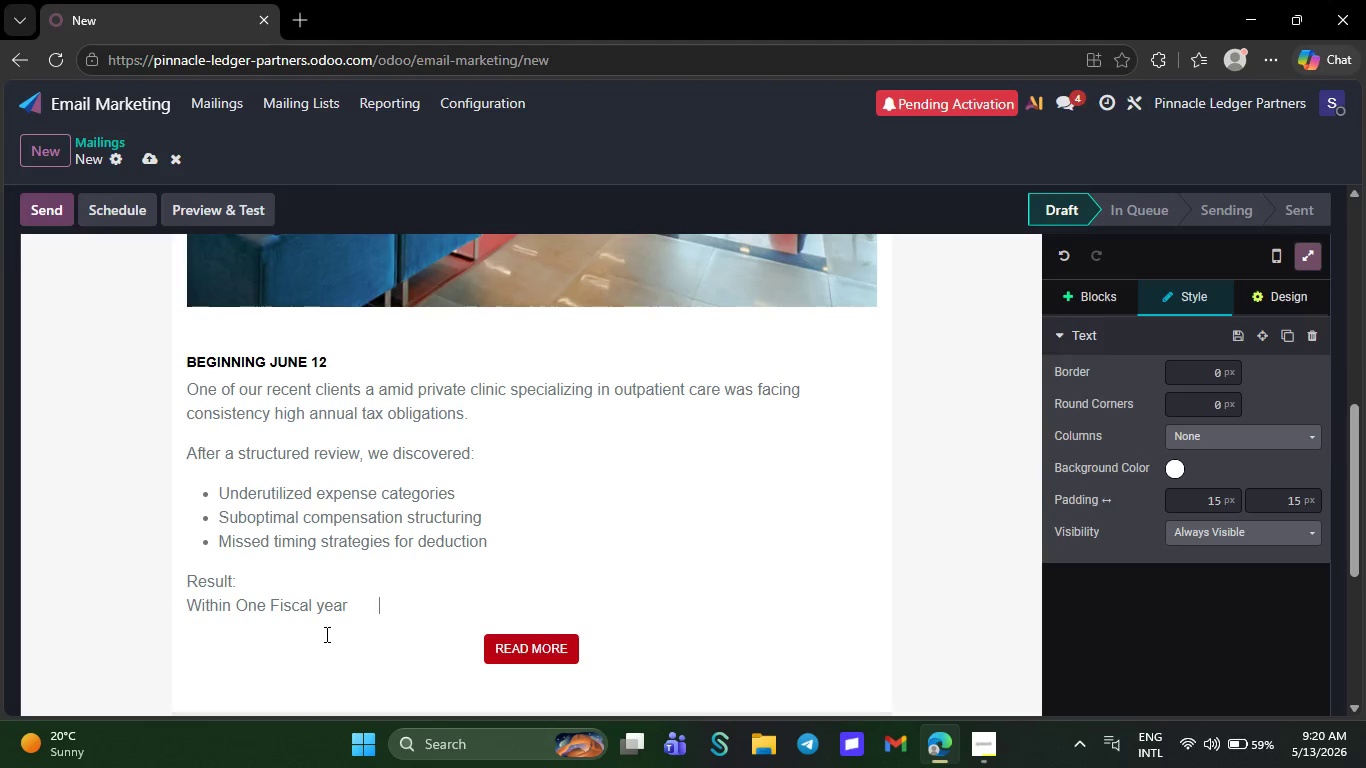 
wait(38.98)
 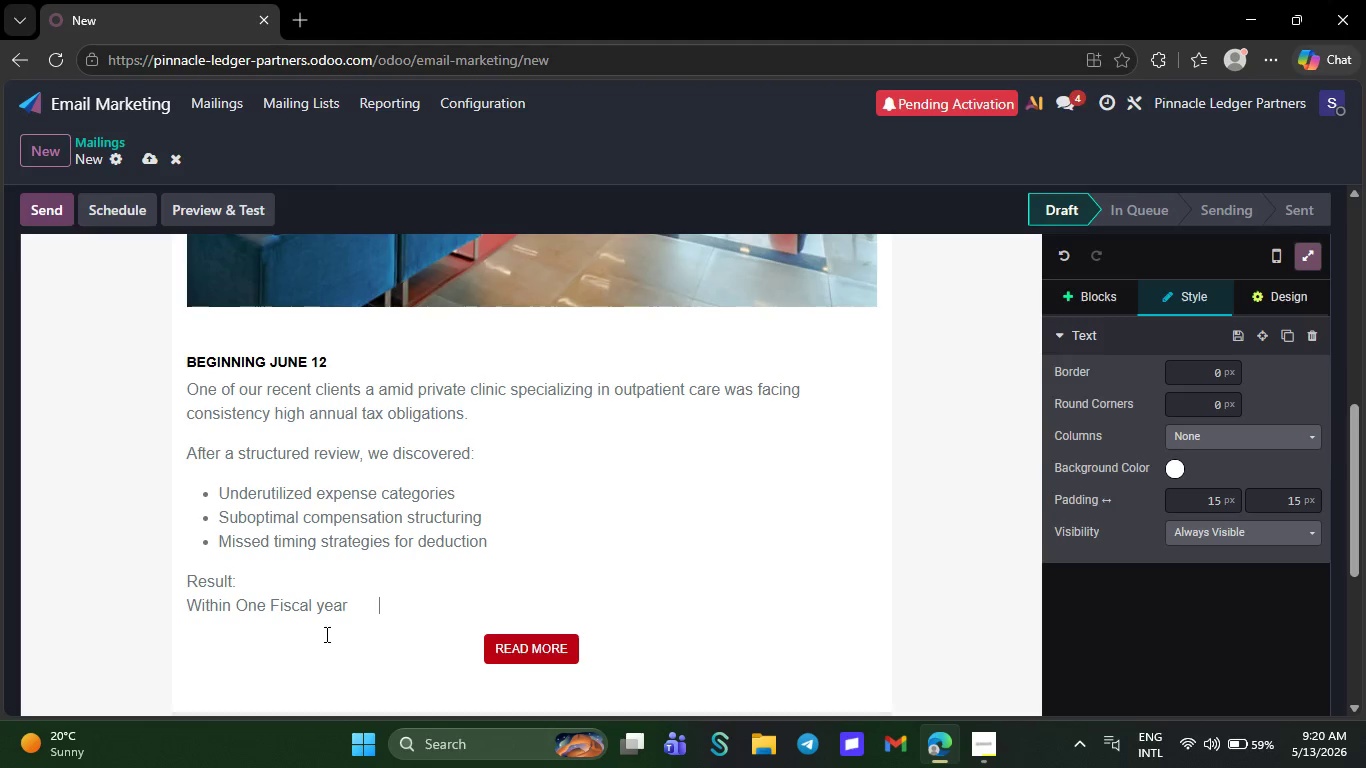 
key(Backspace)
key(Backspace)
key(Backspace)
key(Backspace)
key(Backspace)
key(Backspace)
key(Backspace)
type(, the clinic reduced its effective tax burden by 15% without cha)
 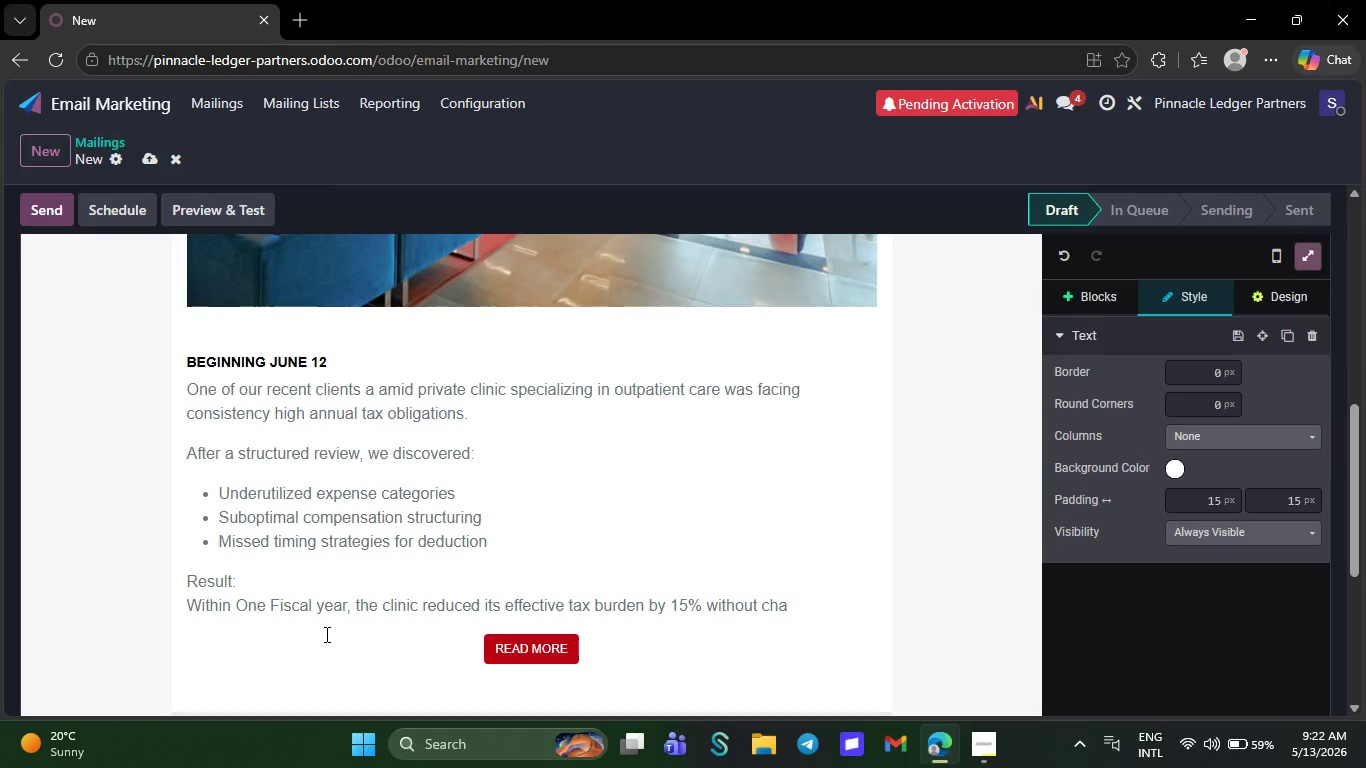 
type(nging rev)
 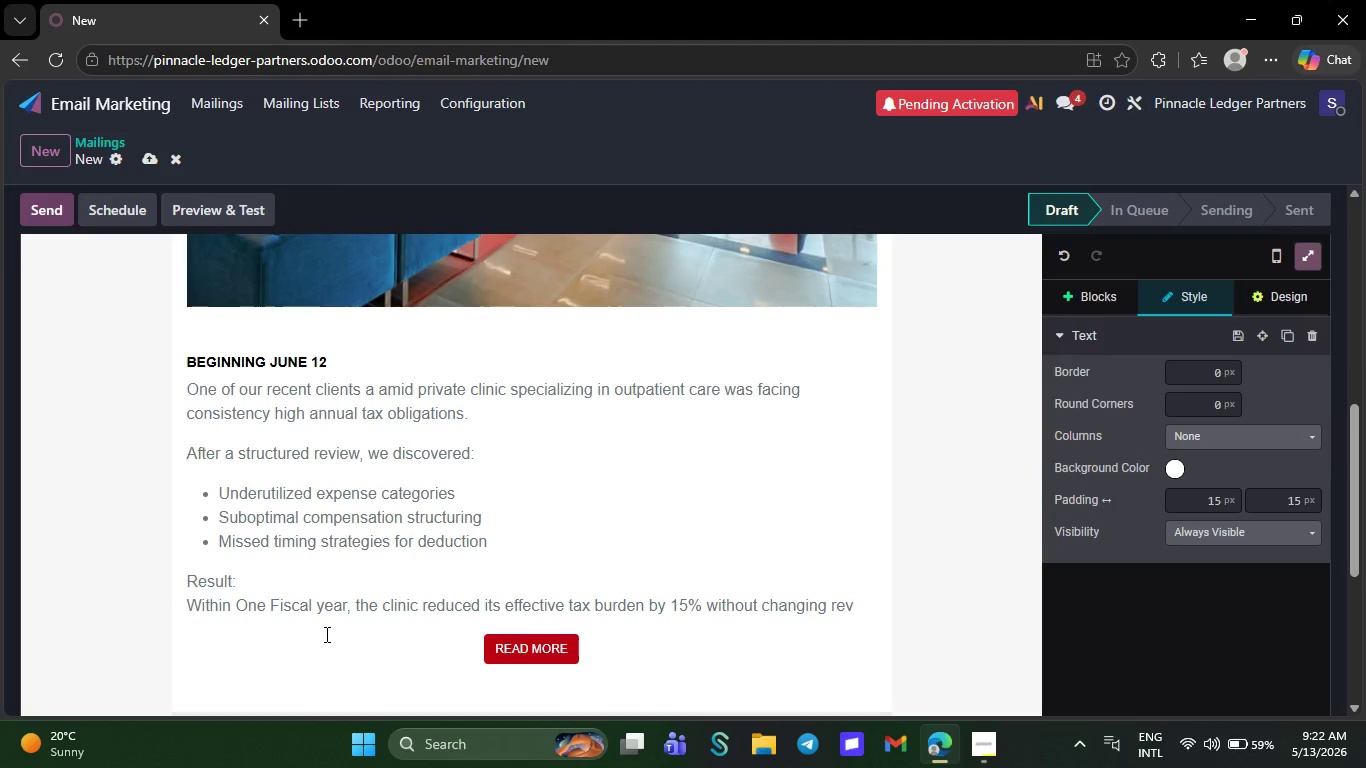 
type(enu)
 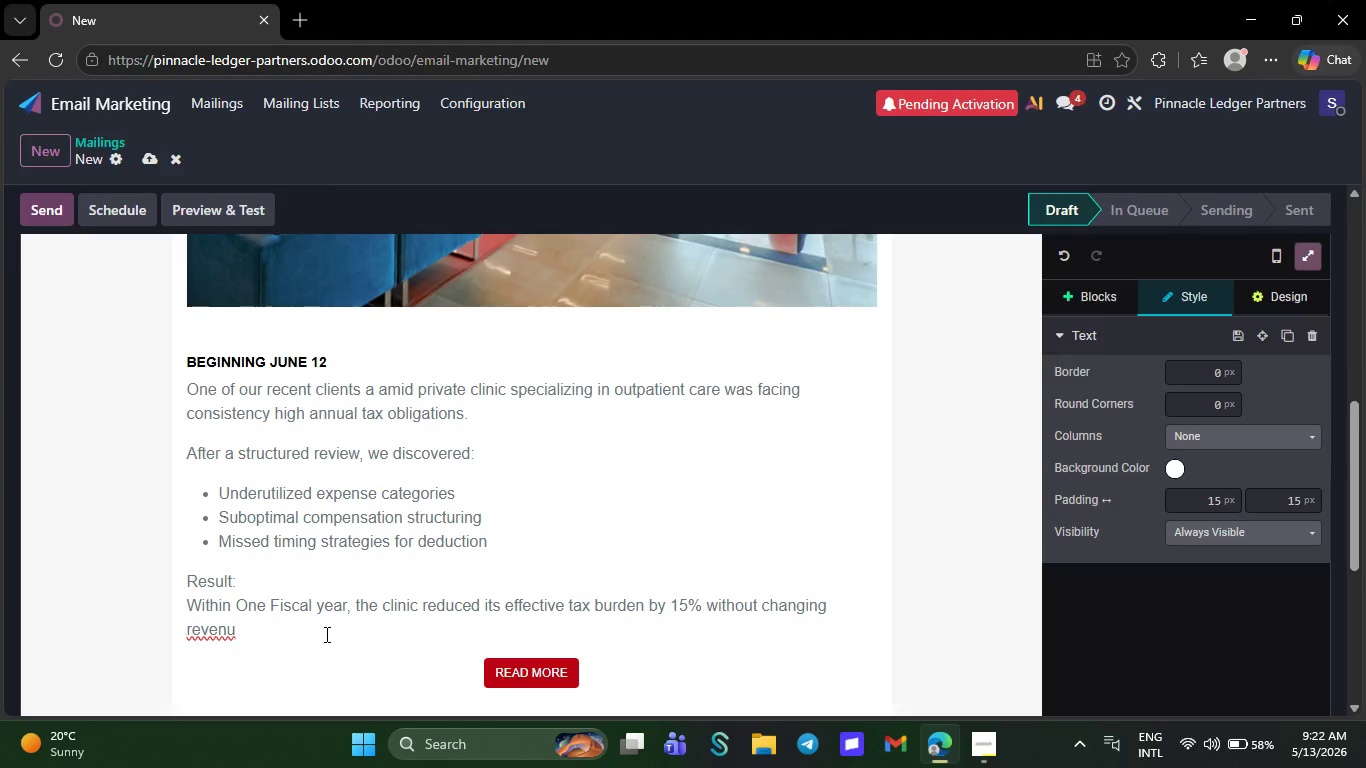 
wait(5.14)
 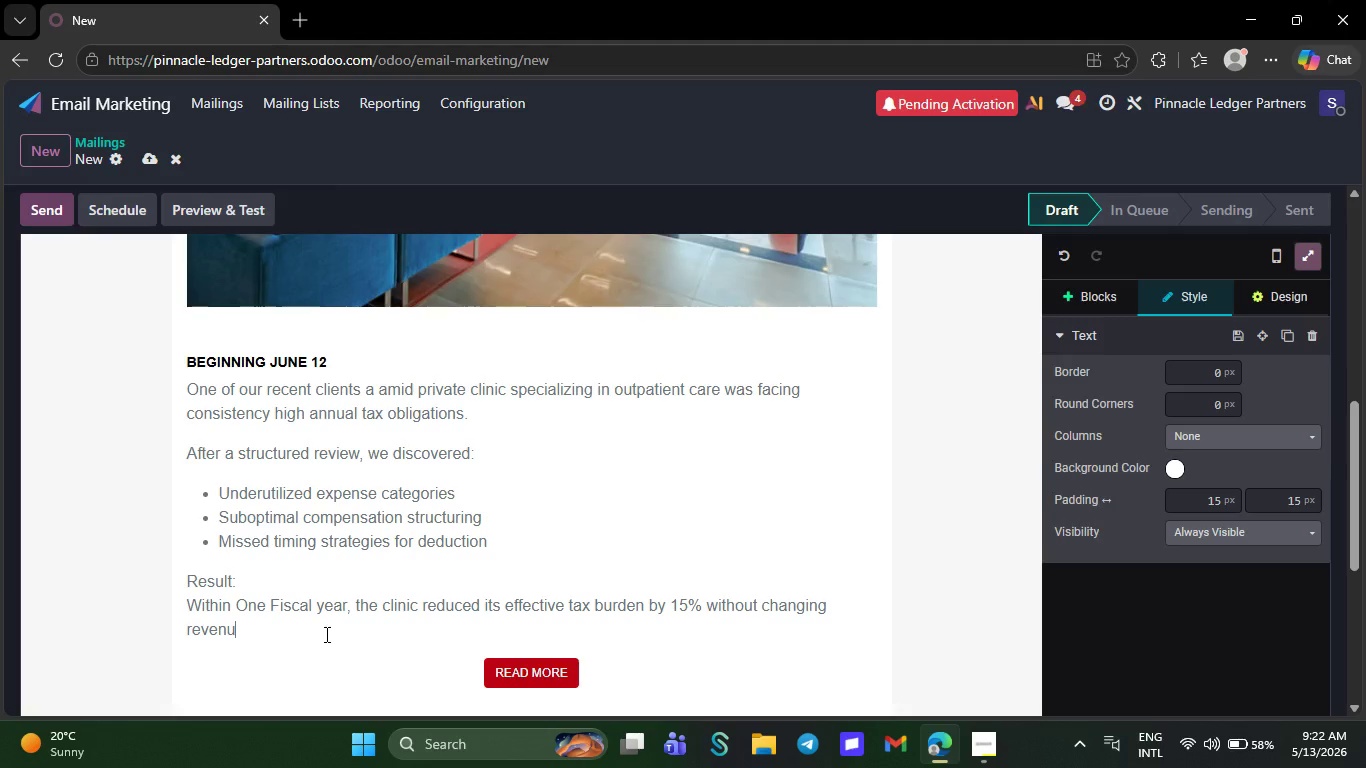 
type(e or staffing levels.)
 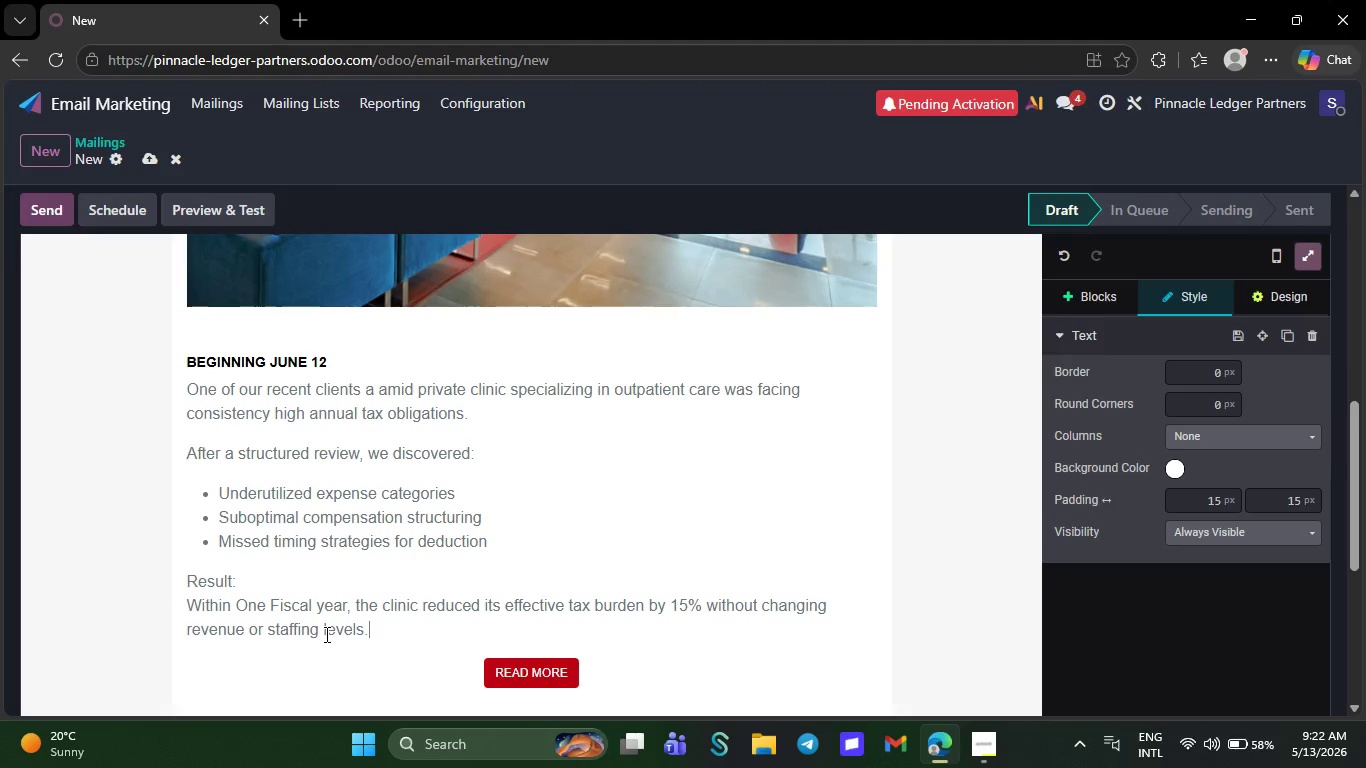 
key(Backquote)
 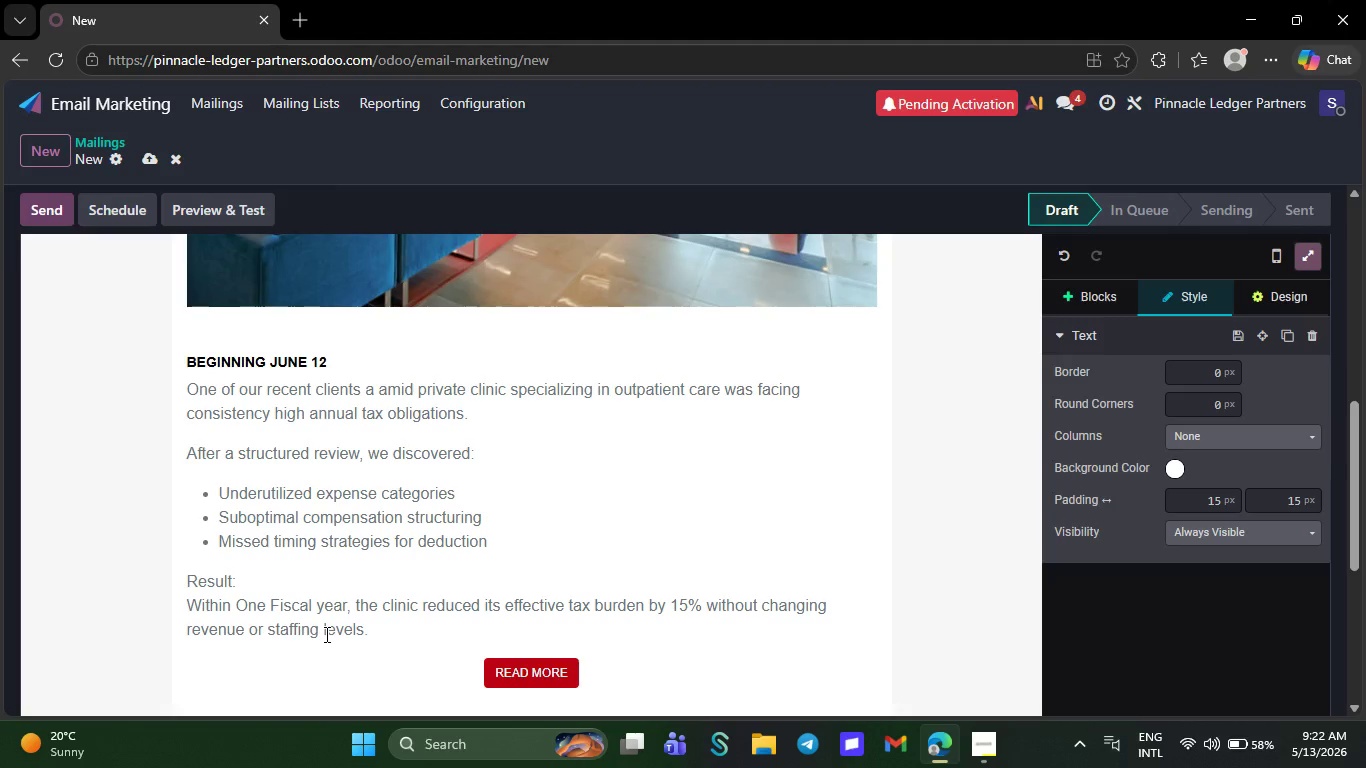 
key(NumpadEnter)
type(These)
 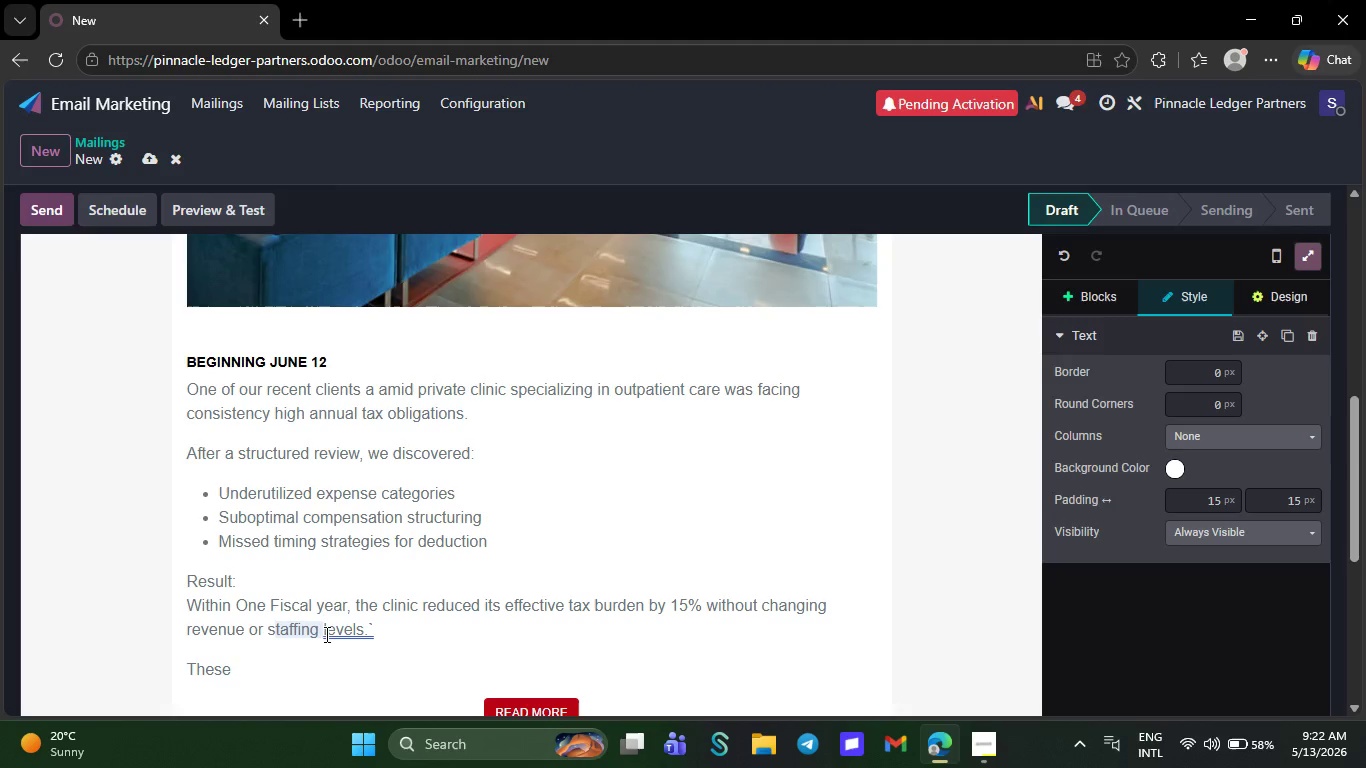 
wait(8.75)
 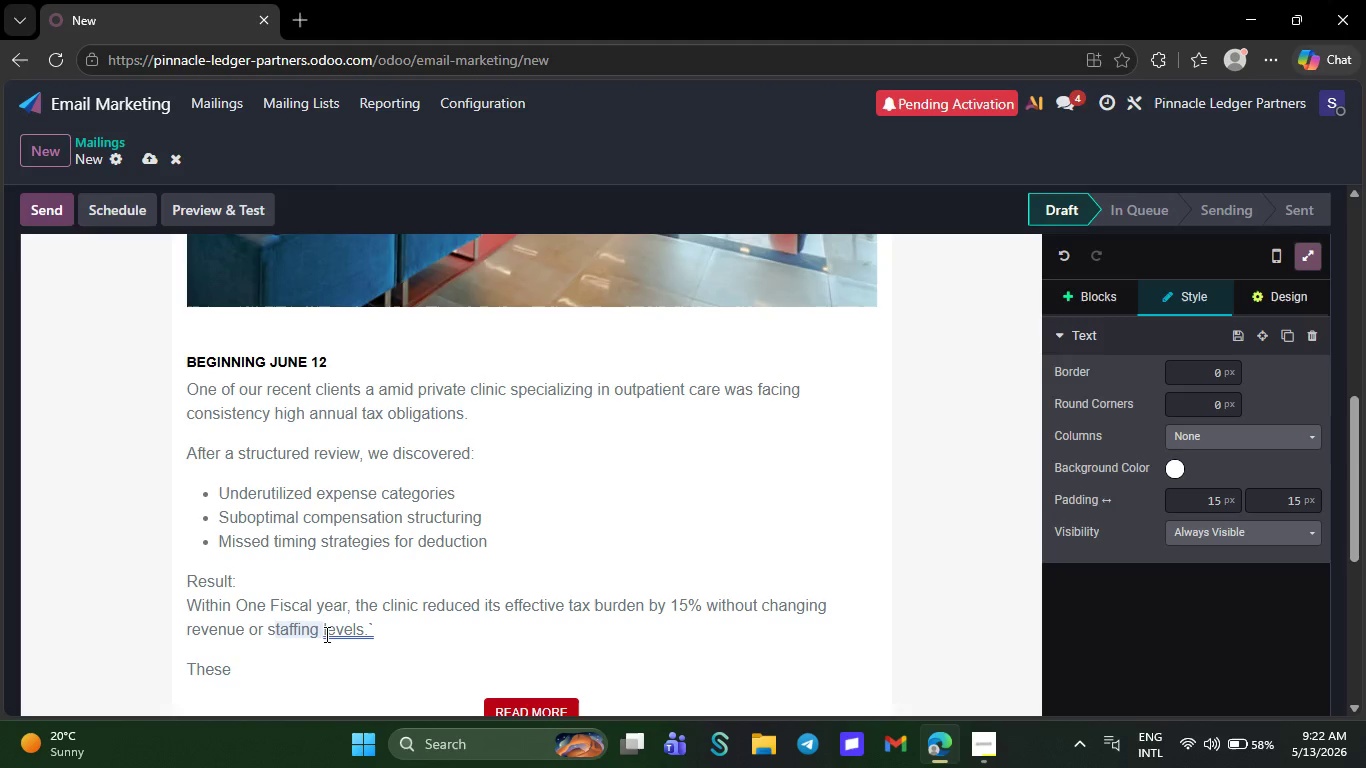 
key(Space)
 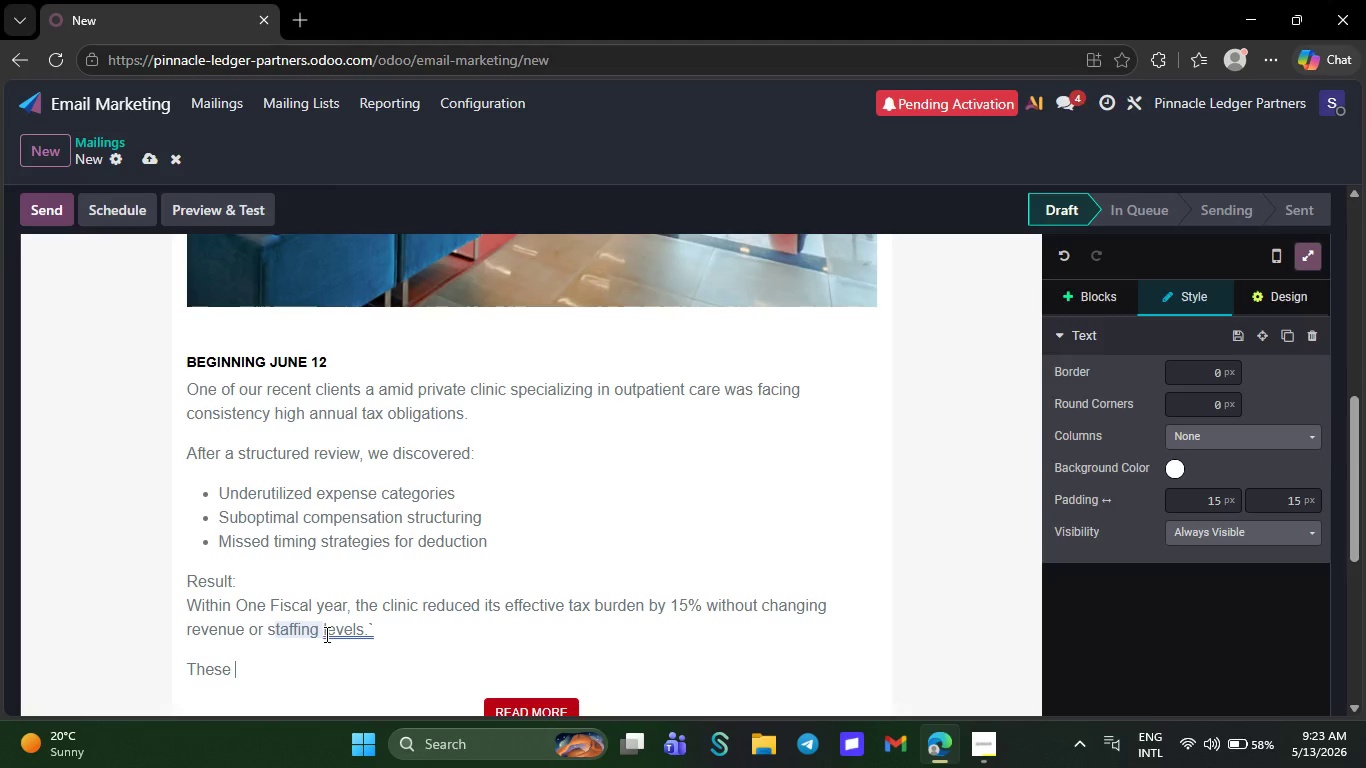 
right_click([325, 634])
 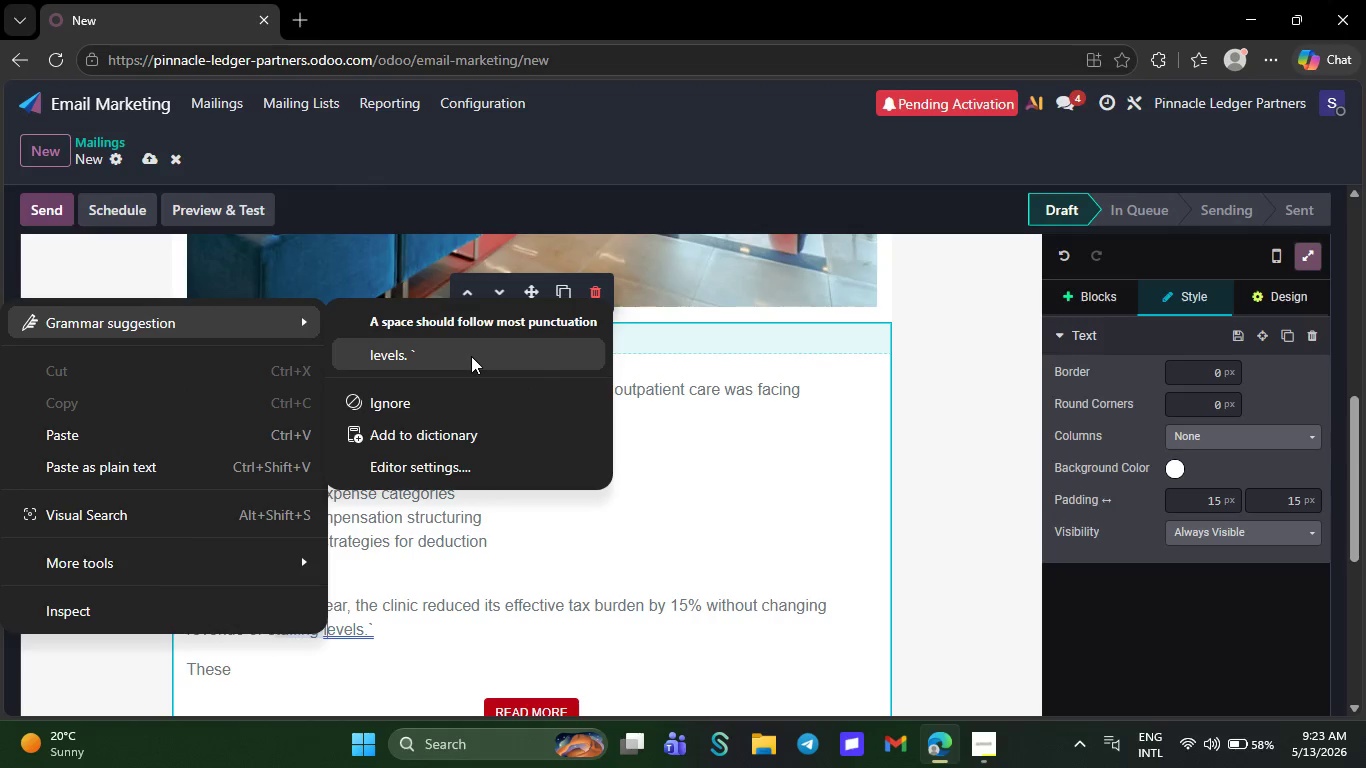 
left_click([471, 356])
 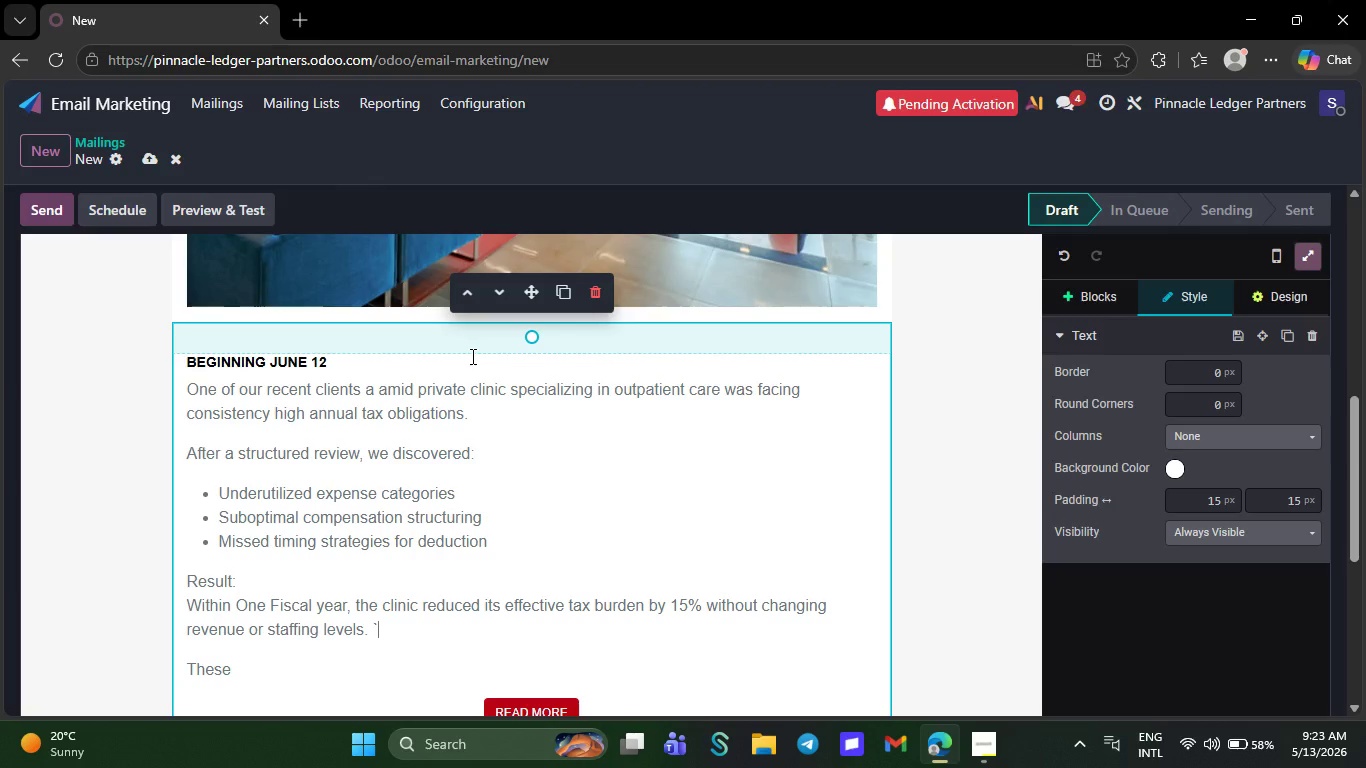 
key(Backspace)
 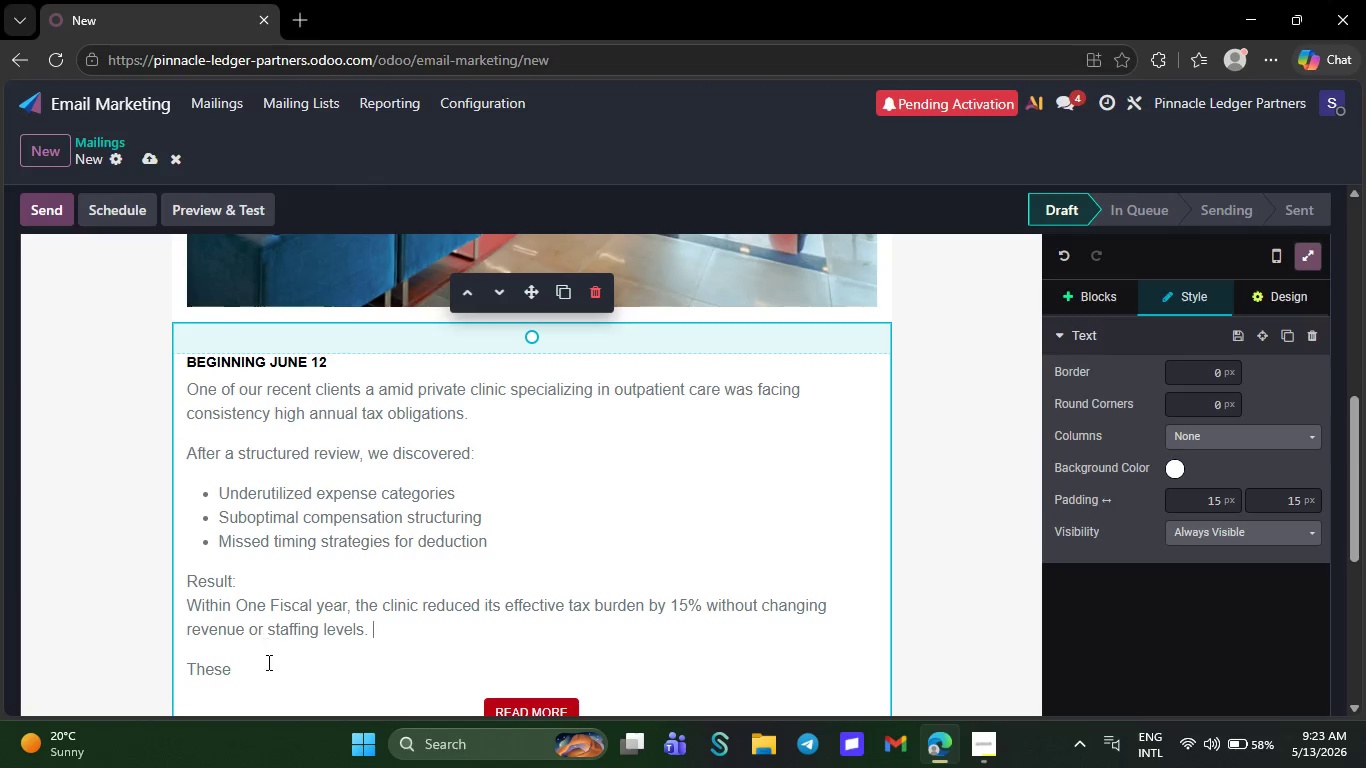 
left_click([267, 662])
 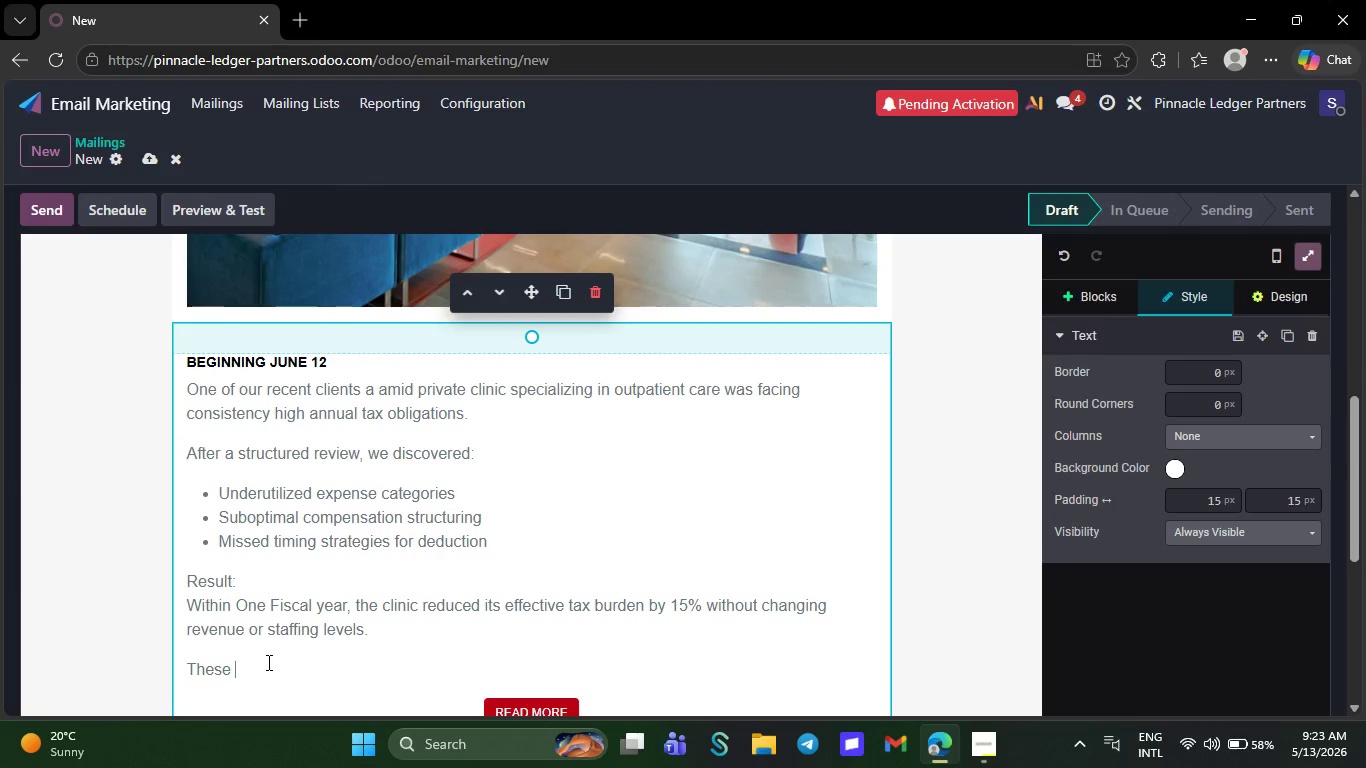 
type(results came)
 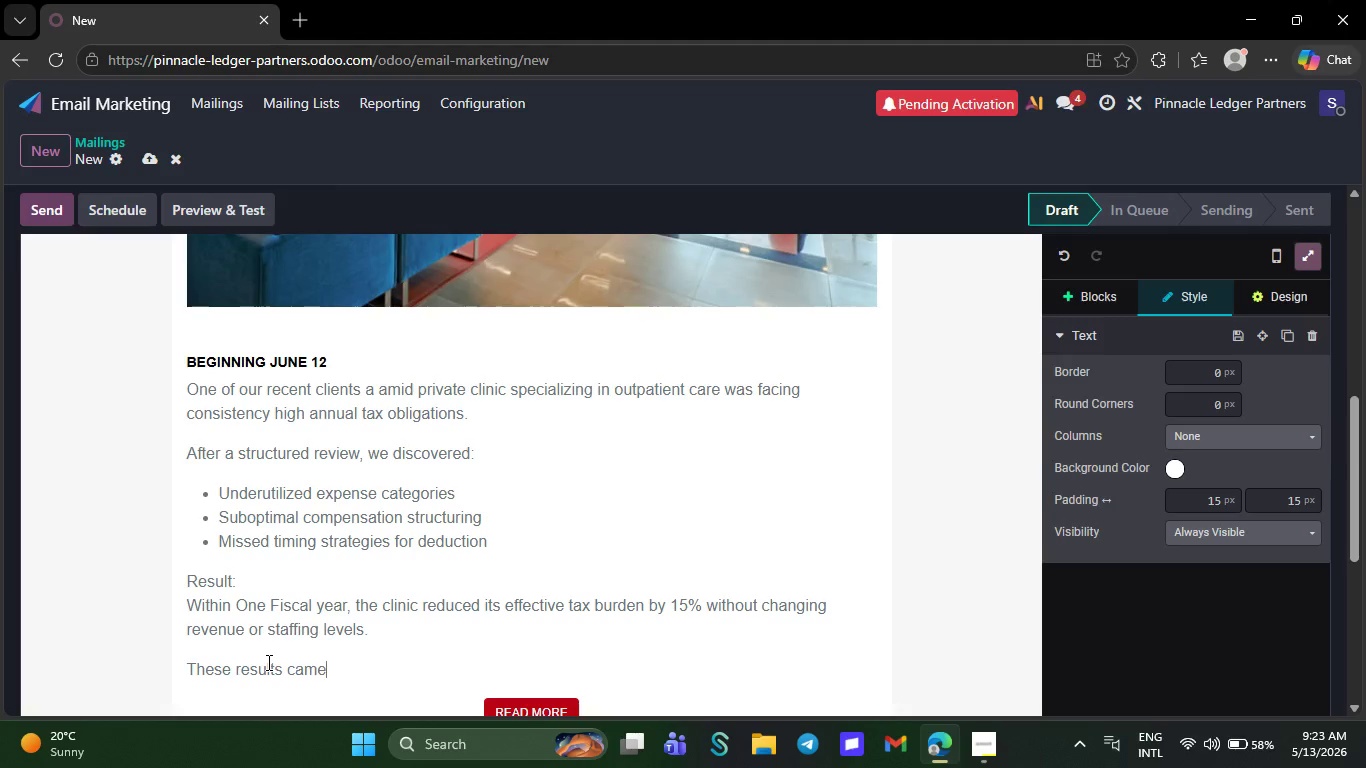 
type( from a structured Tax Optimization pt)
key(Backspace)
type(r)
 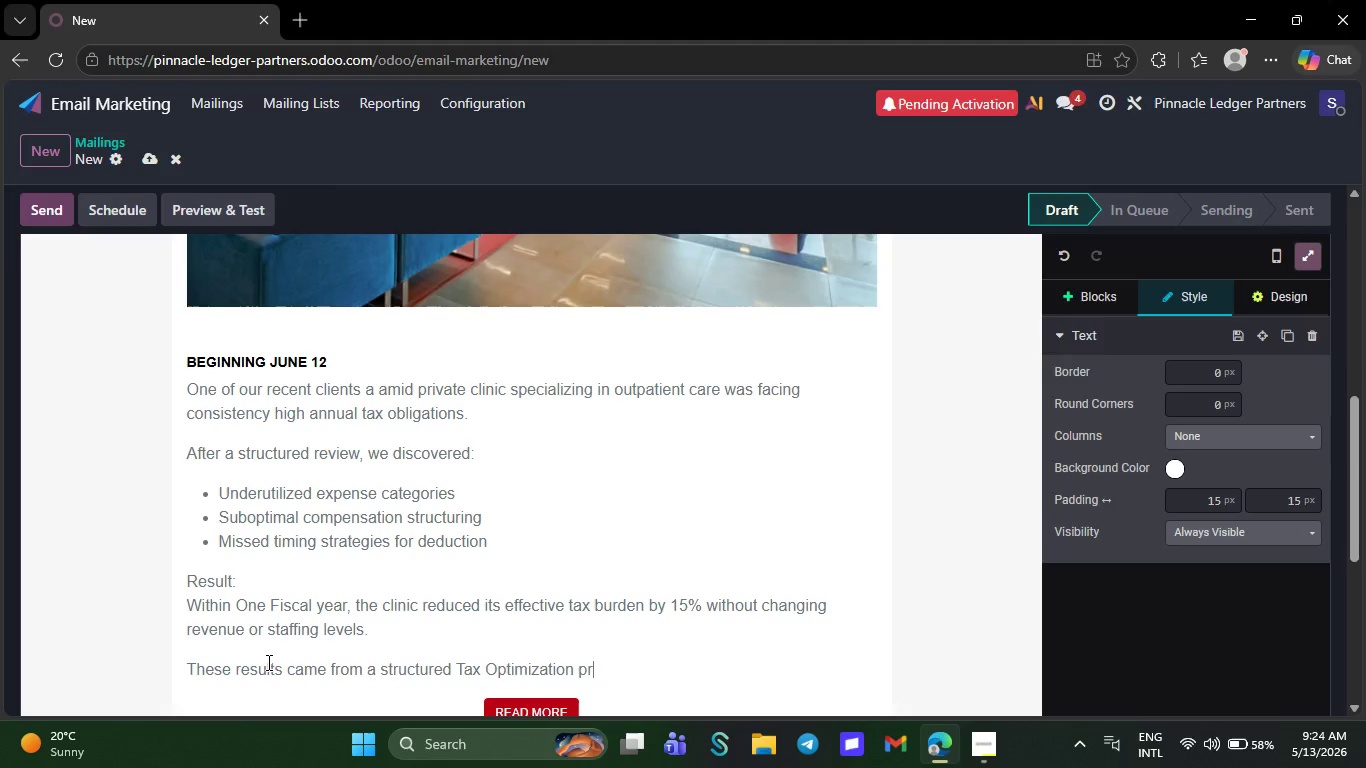 
type(ocess, not aggressive accounting)
 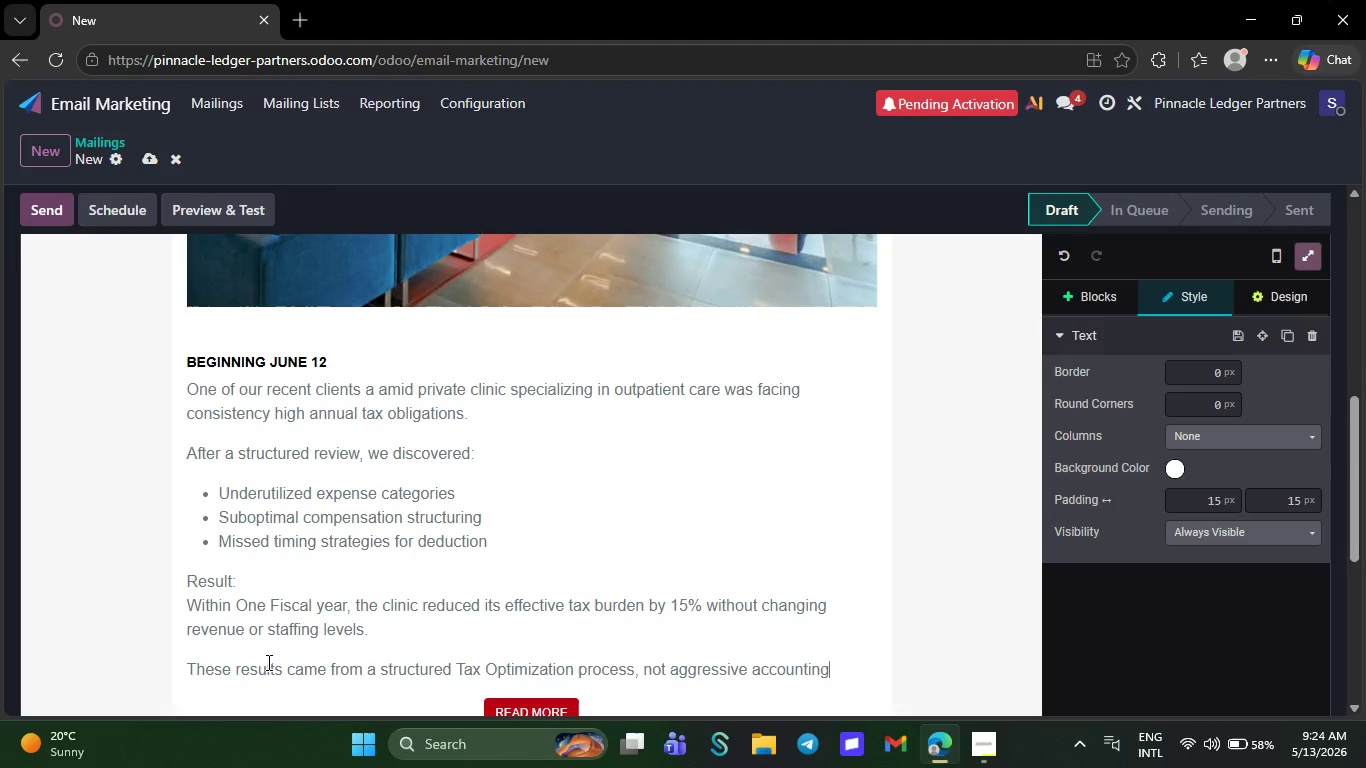 
key(Period)
 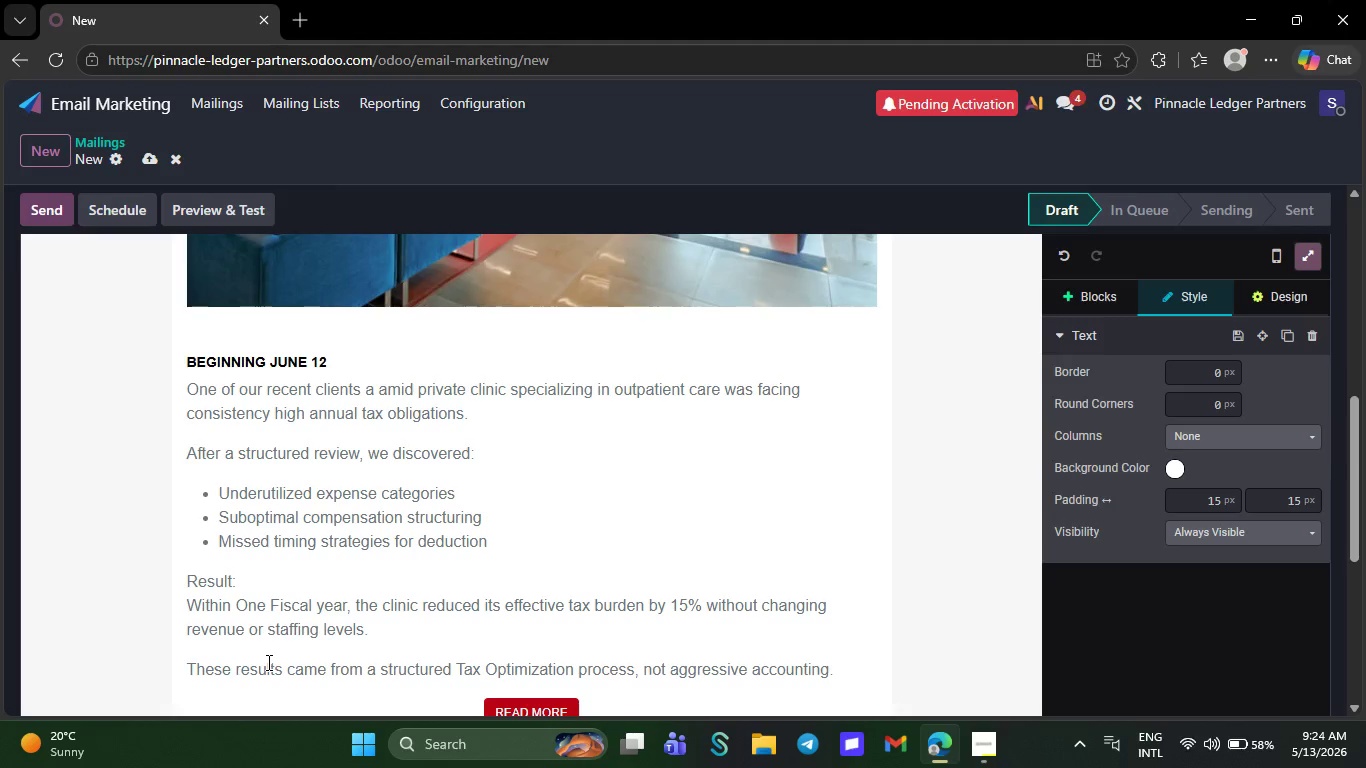 
key(NumpadEnter)
type(If you'd)
 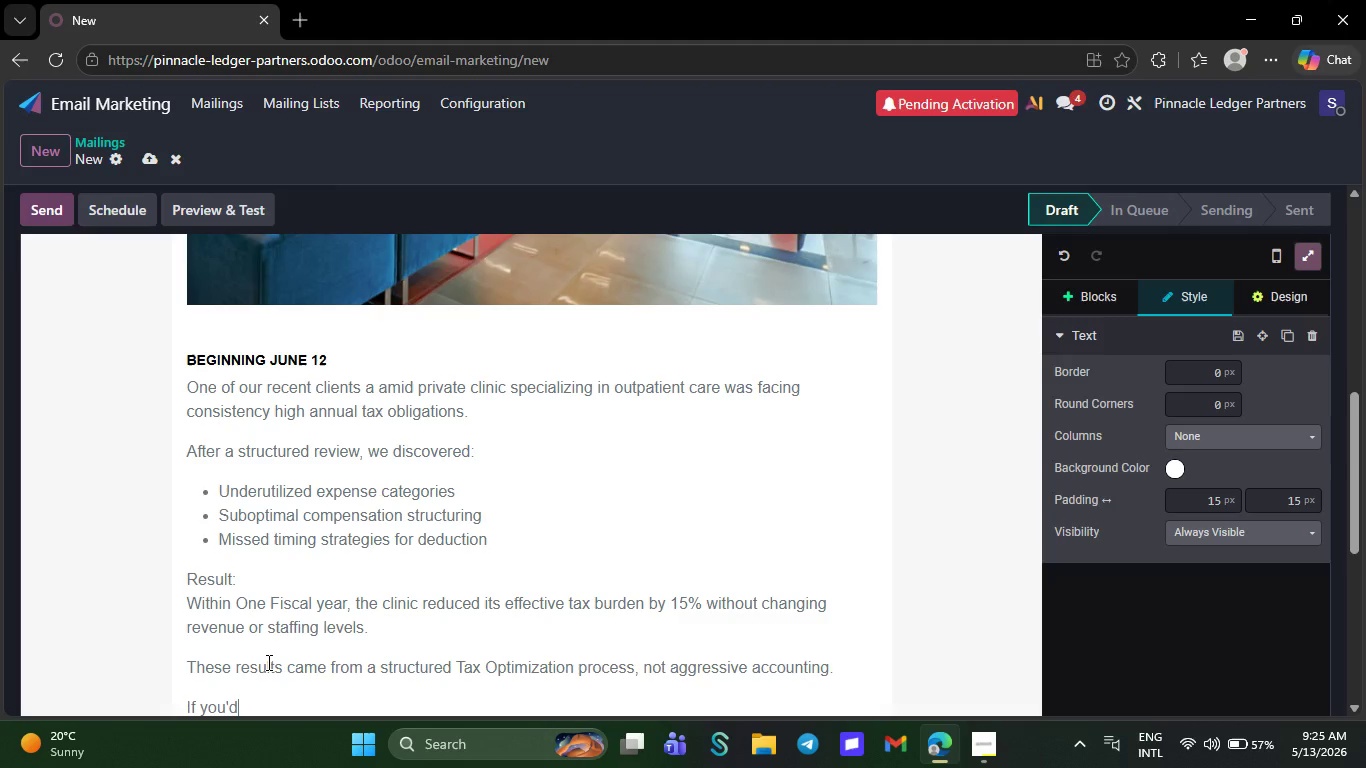 
type(like)
 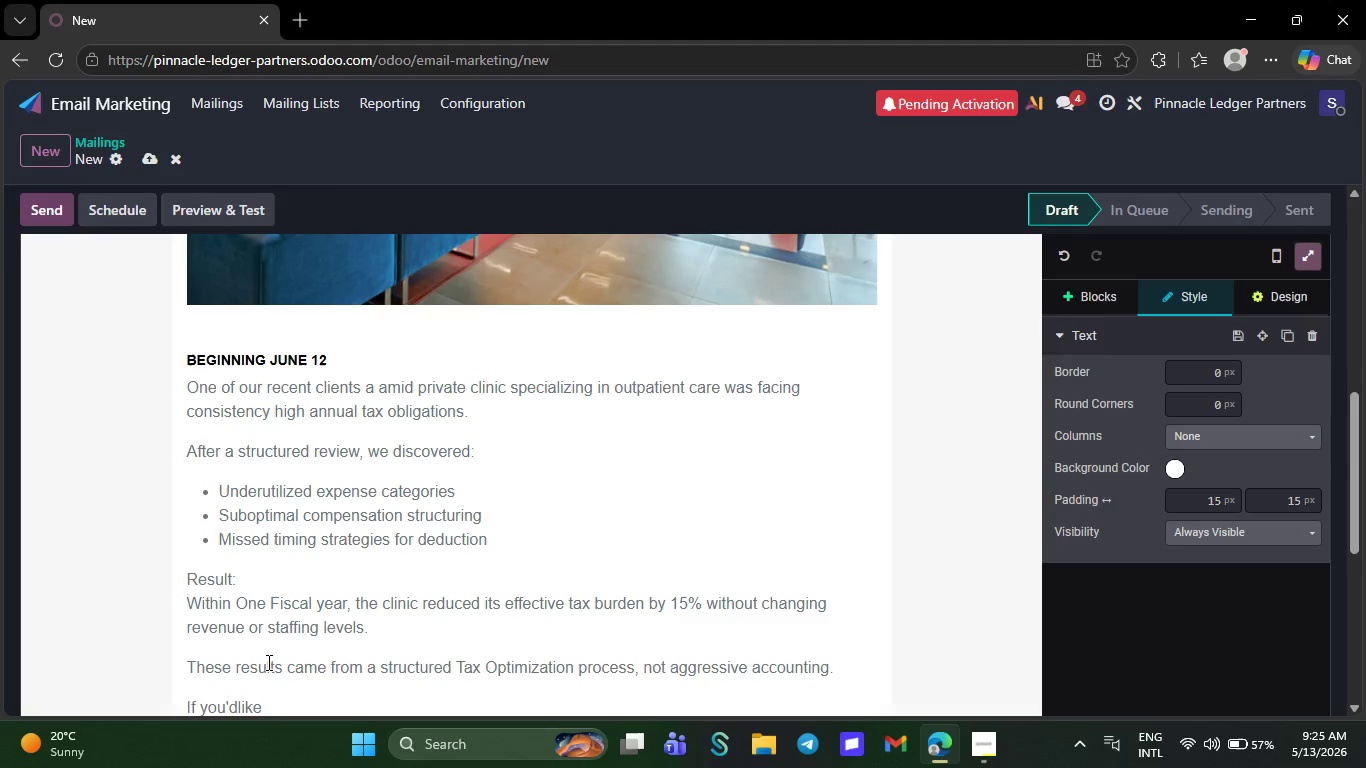 
key(ArrowLeft)
 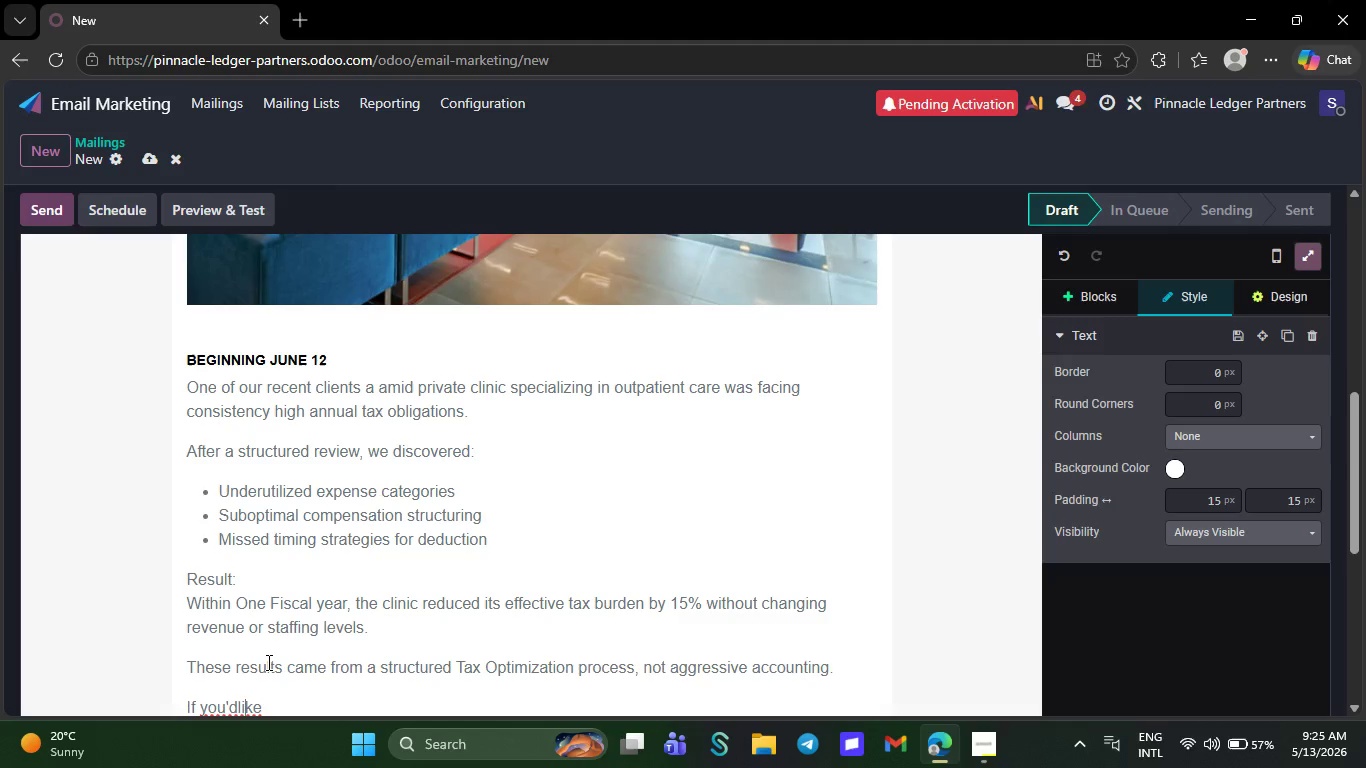 
key(ArrowLeft)
 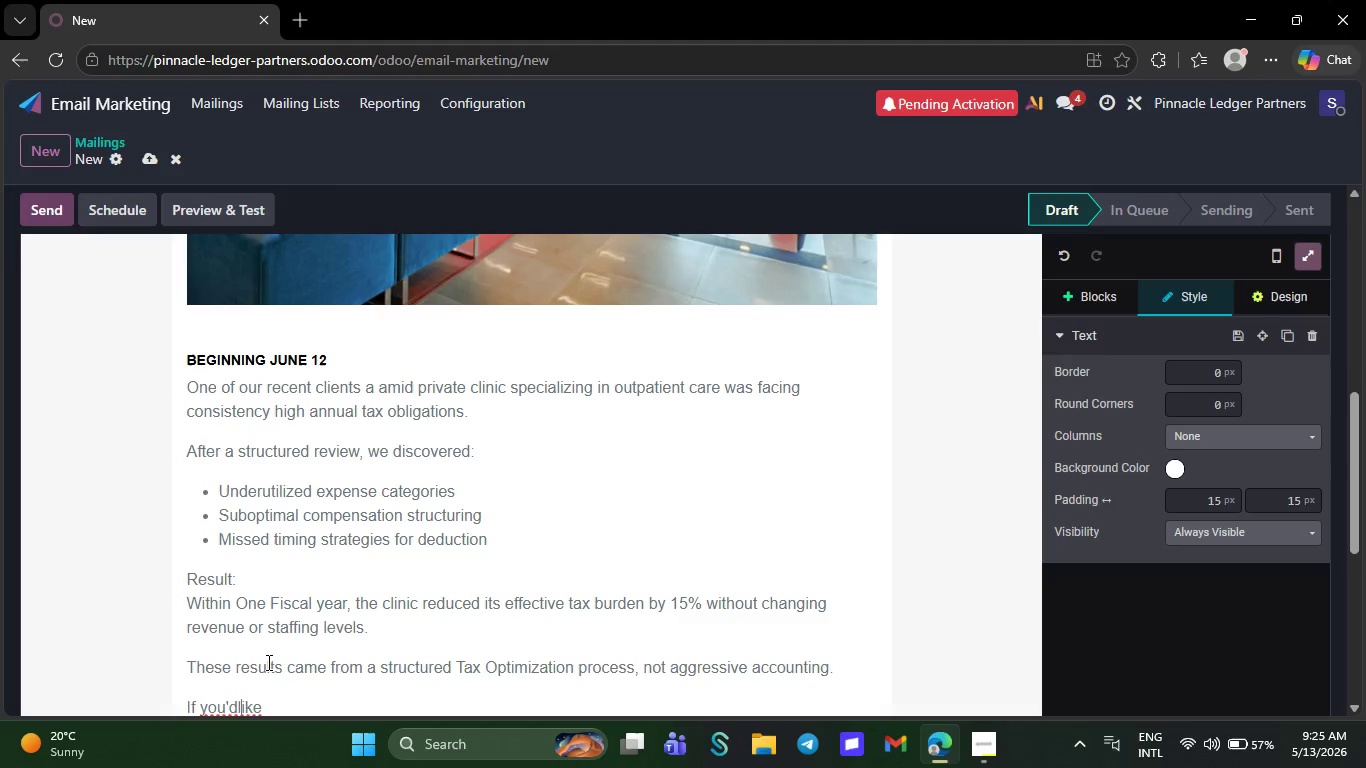 
key(ArrowLeft)
 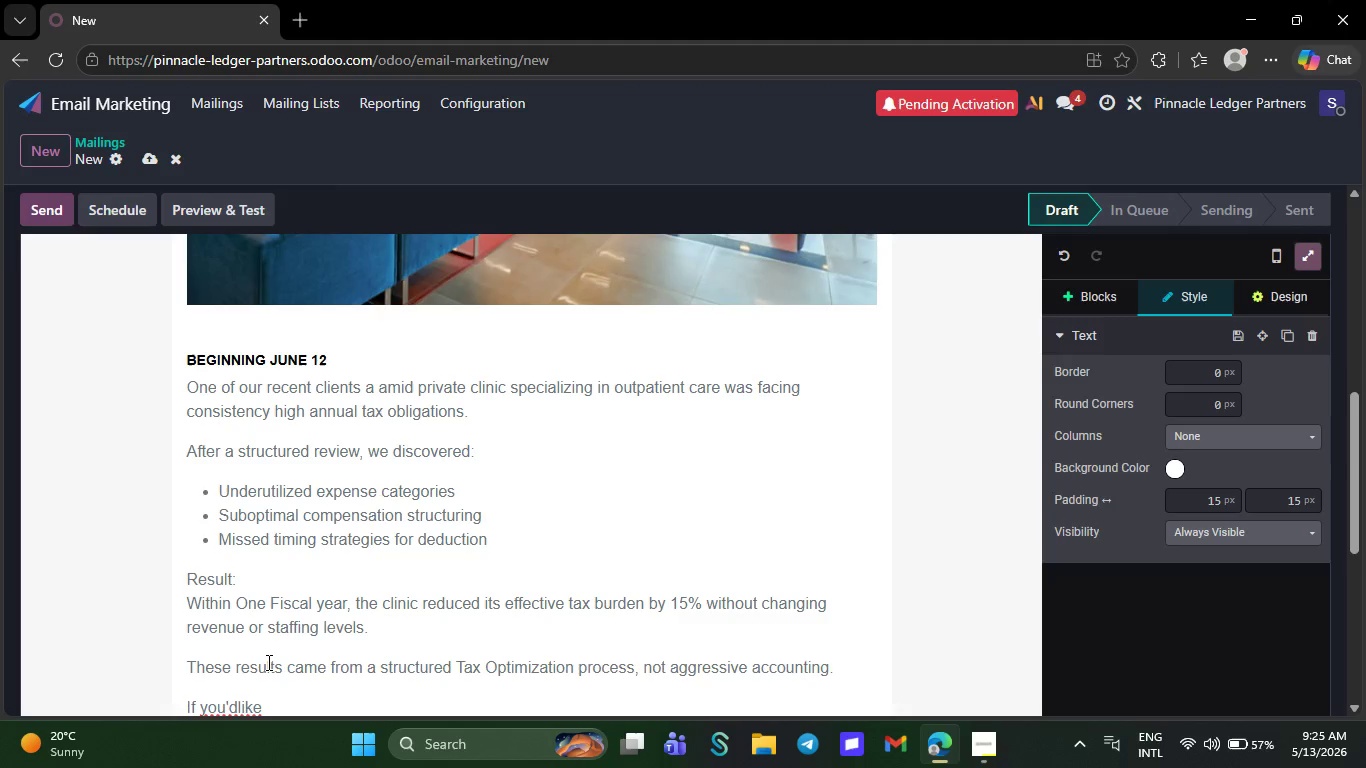 
key(Space)
 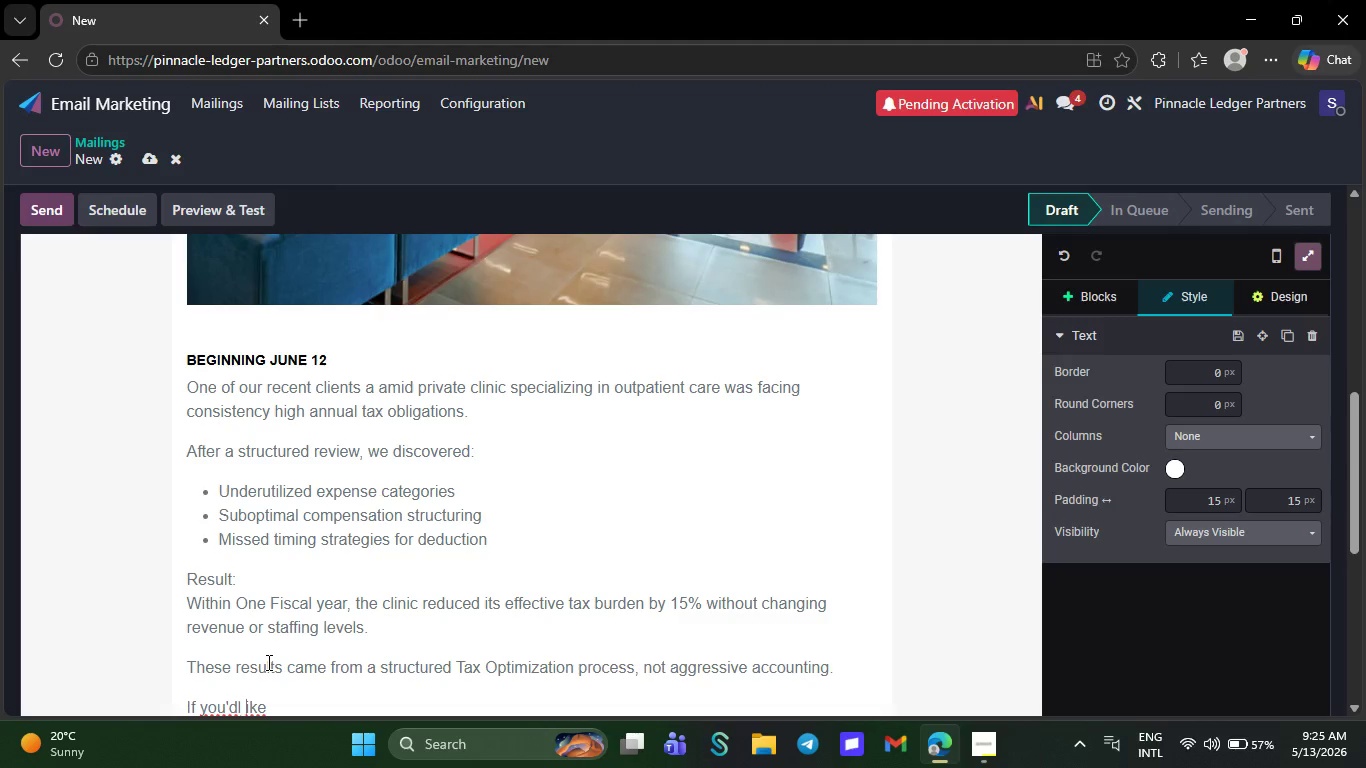 
key(Backspace)
 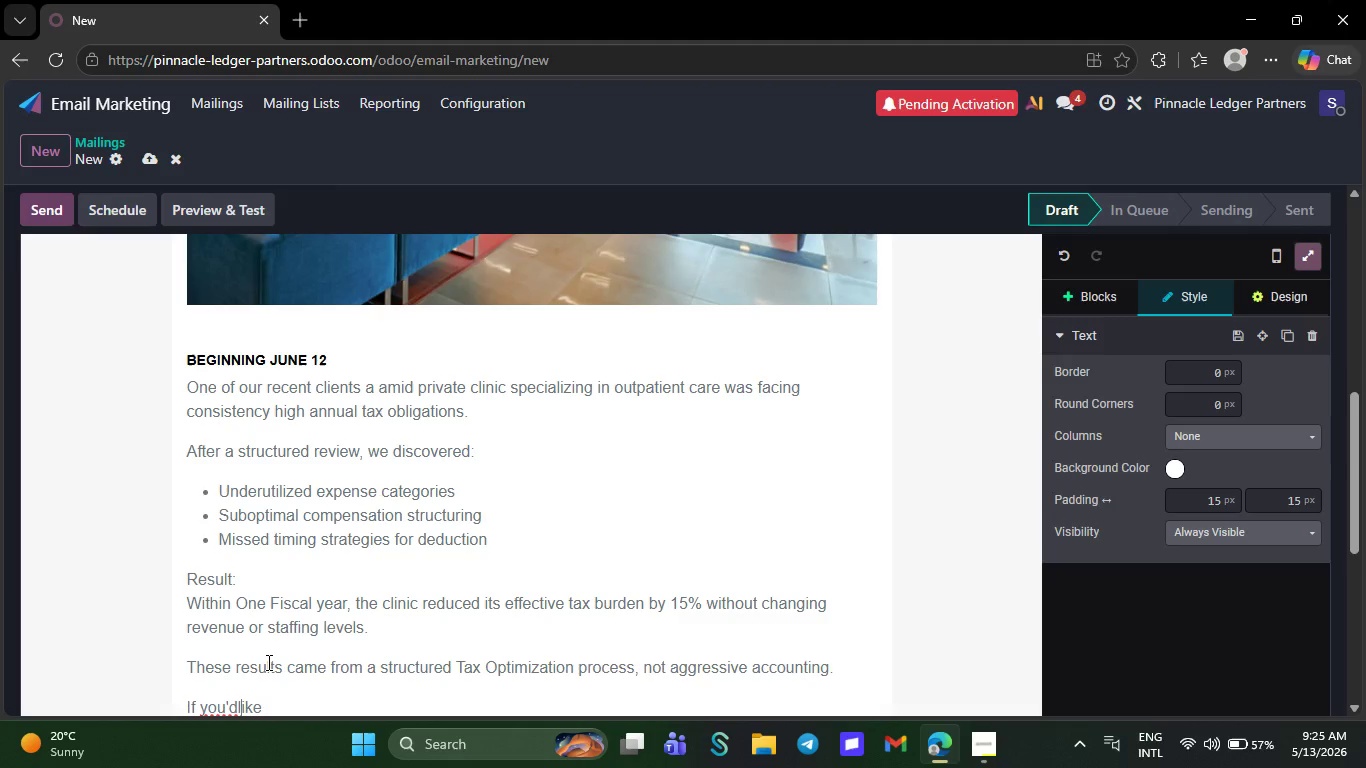 
key(ArrowLeft)
 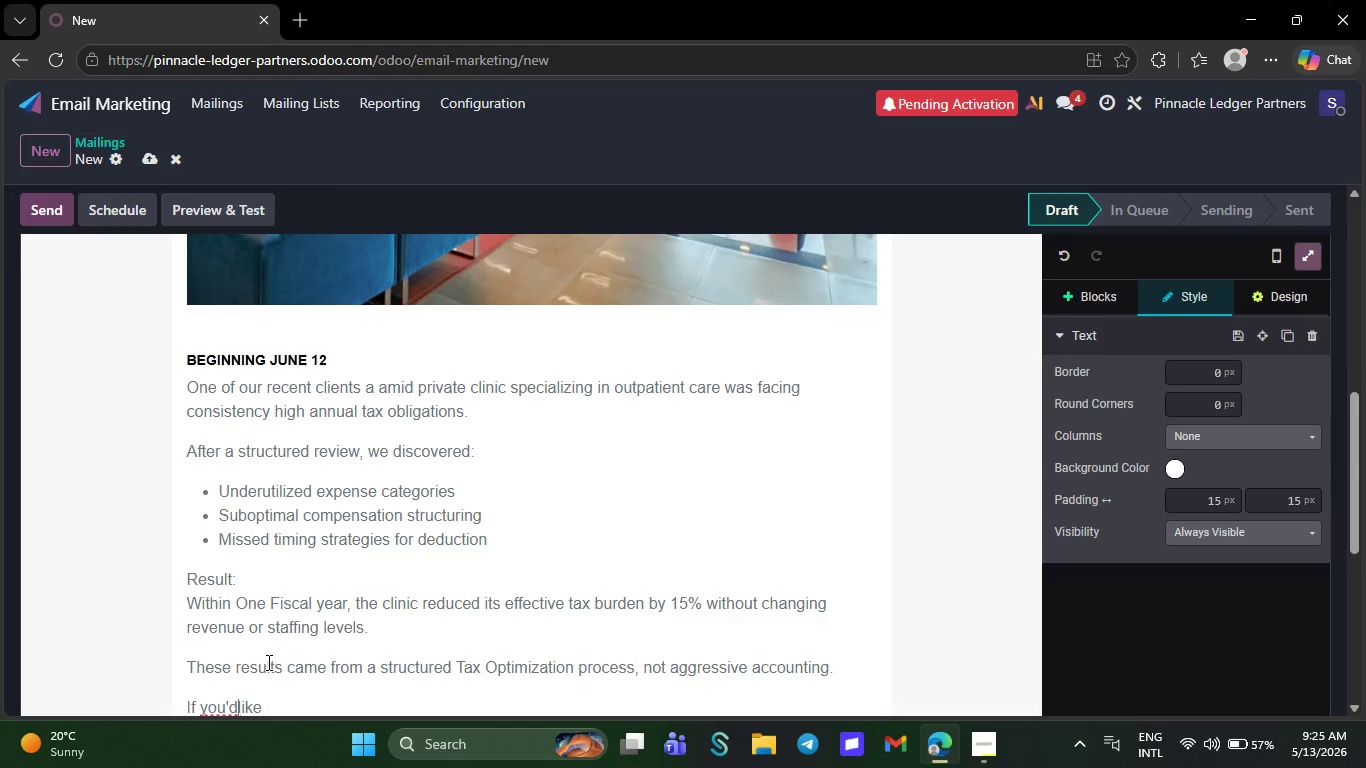 
key(Space)
 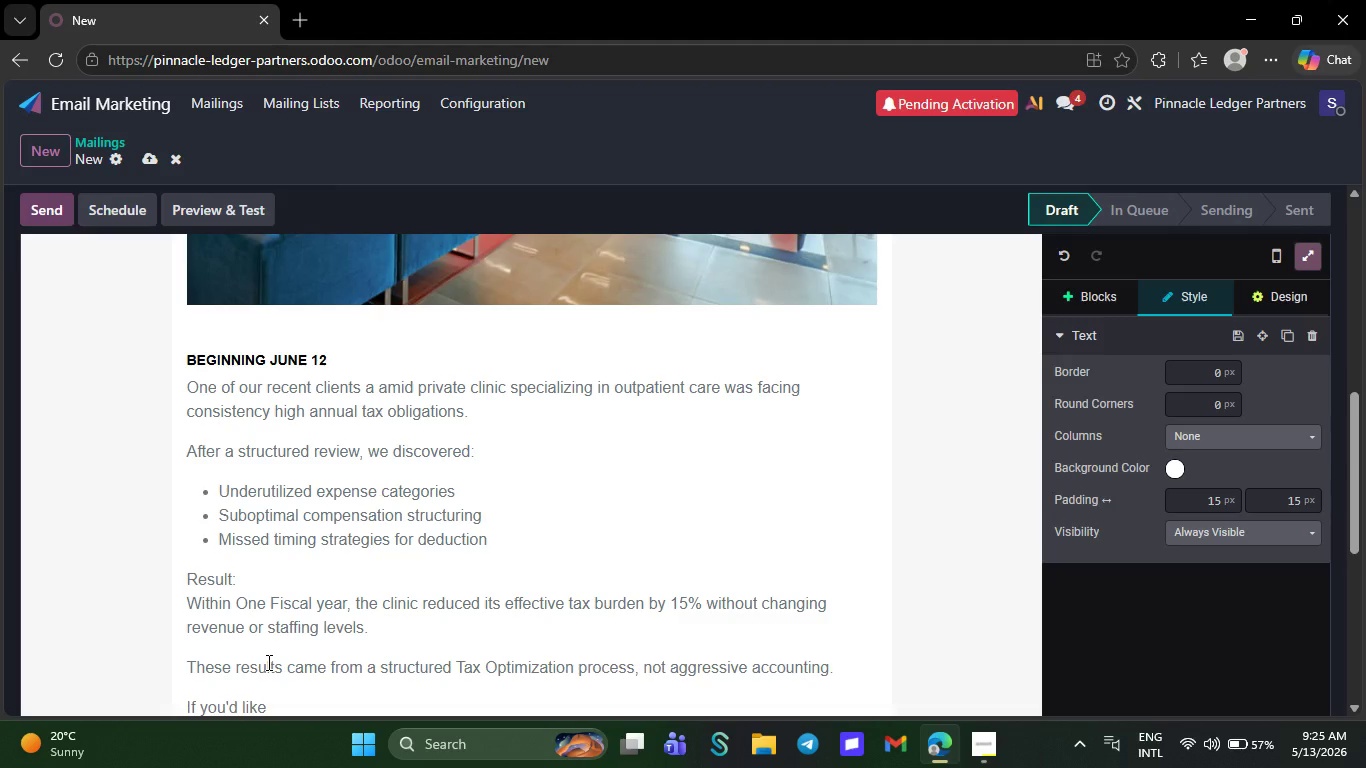 
key(ArrowRight)
 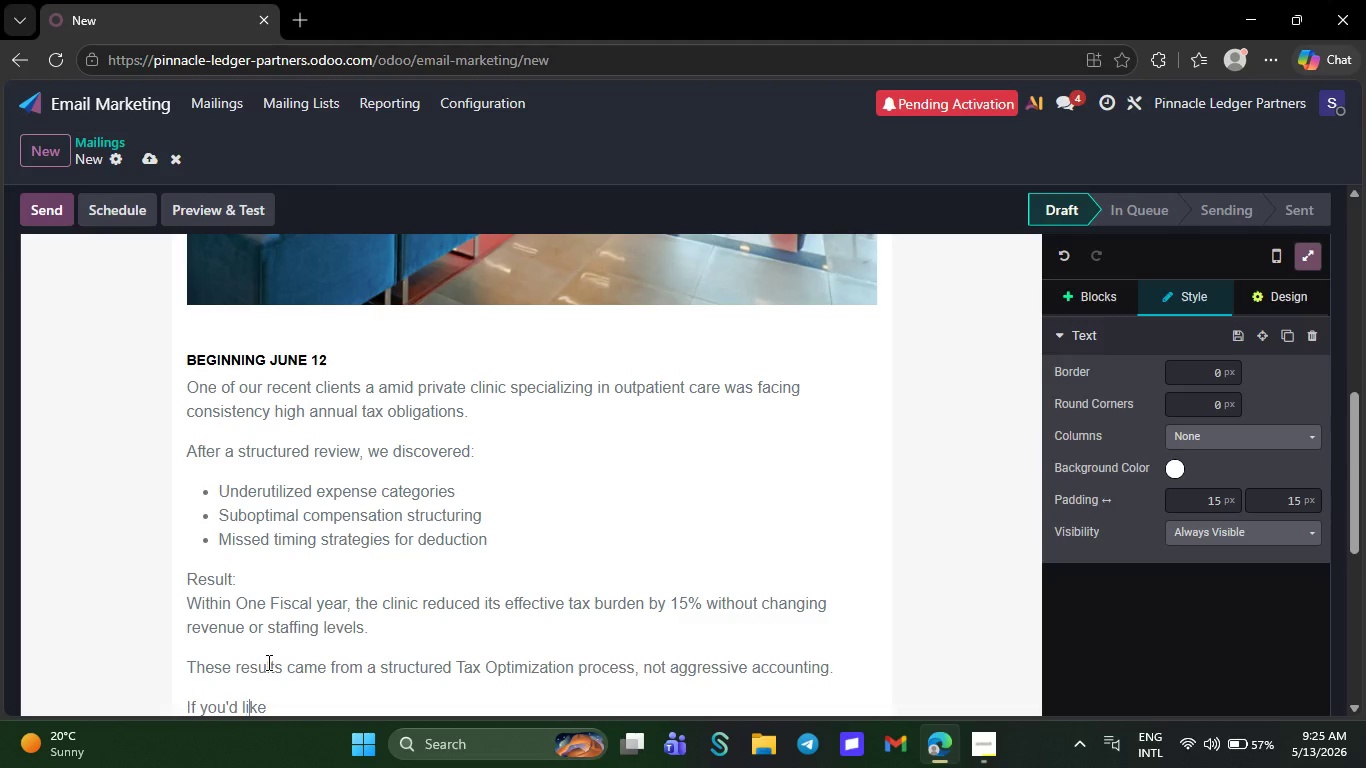 
key(ArrowRight)
 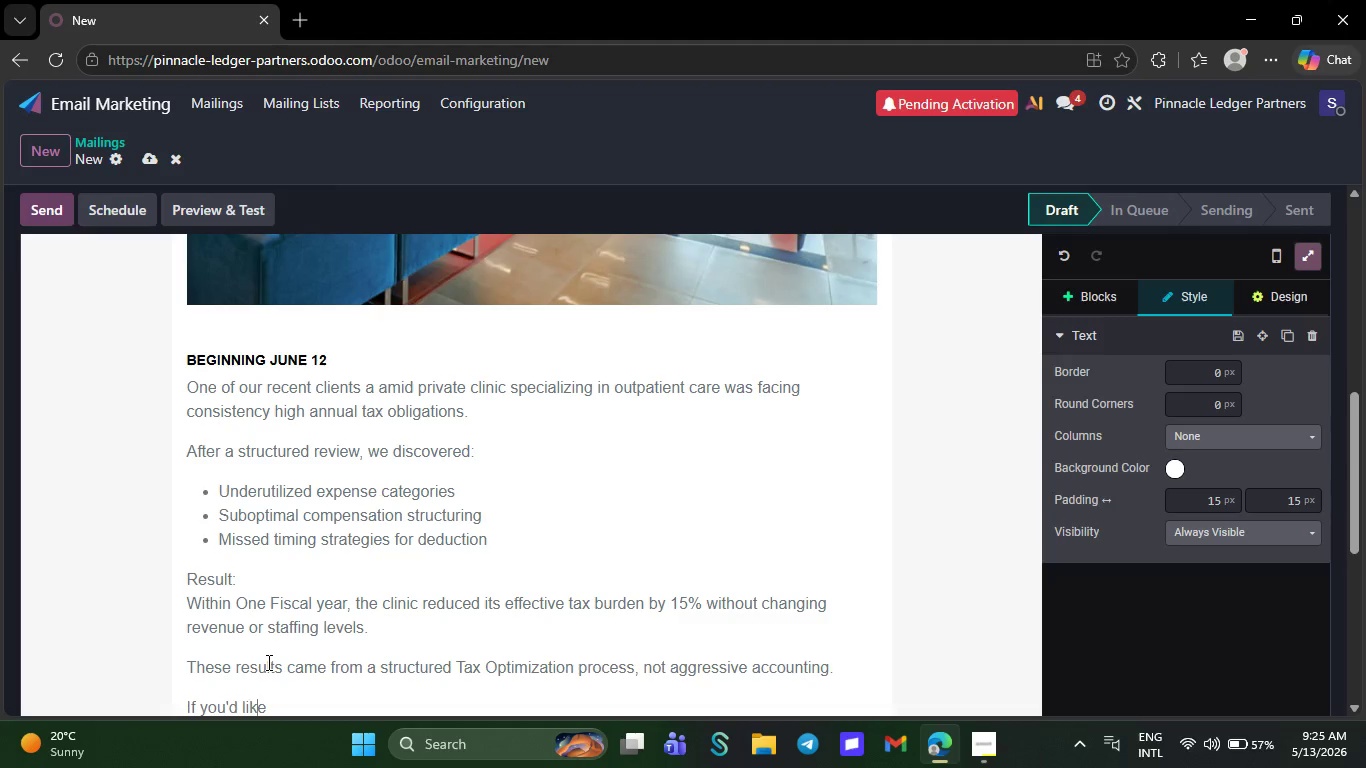 
key(ArrowRight)
 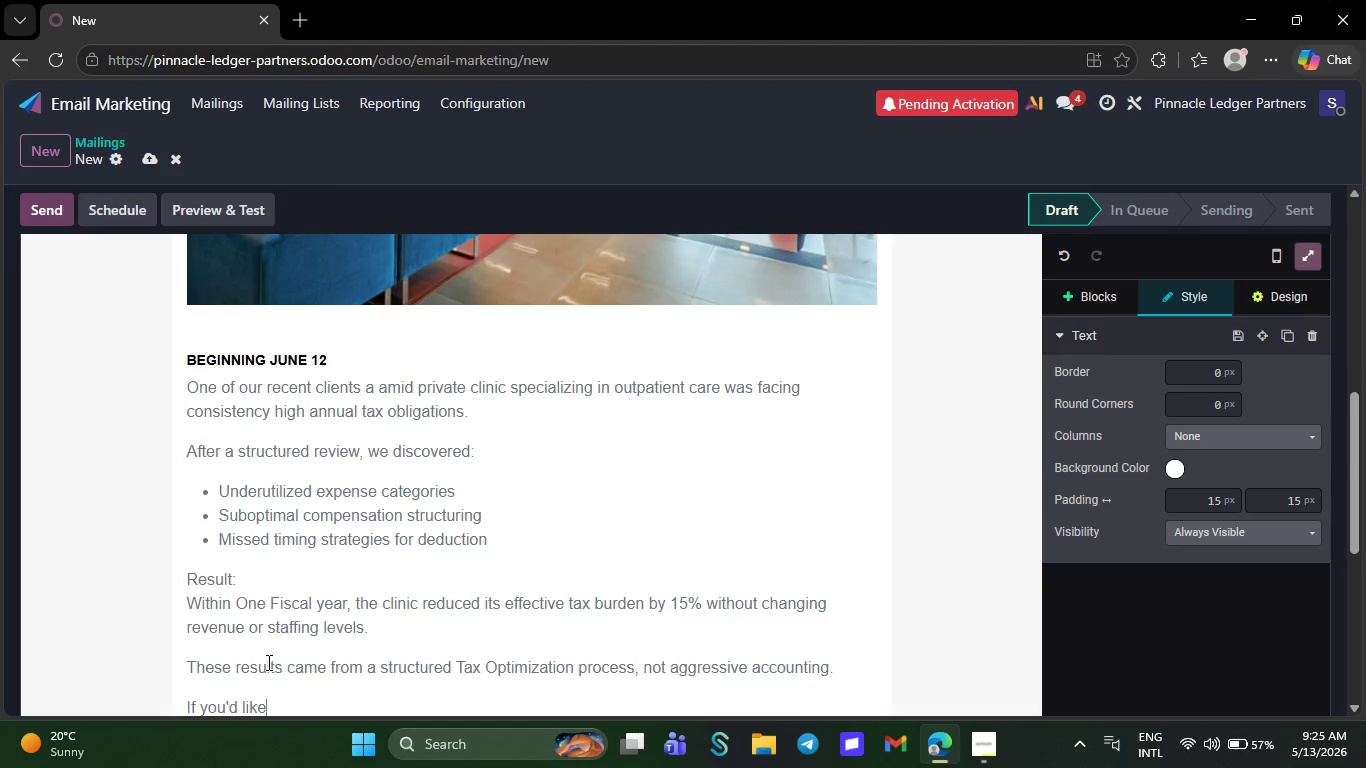 
key(ArrowRight)
 